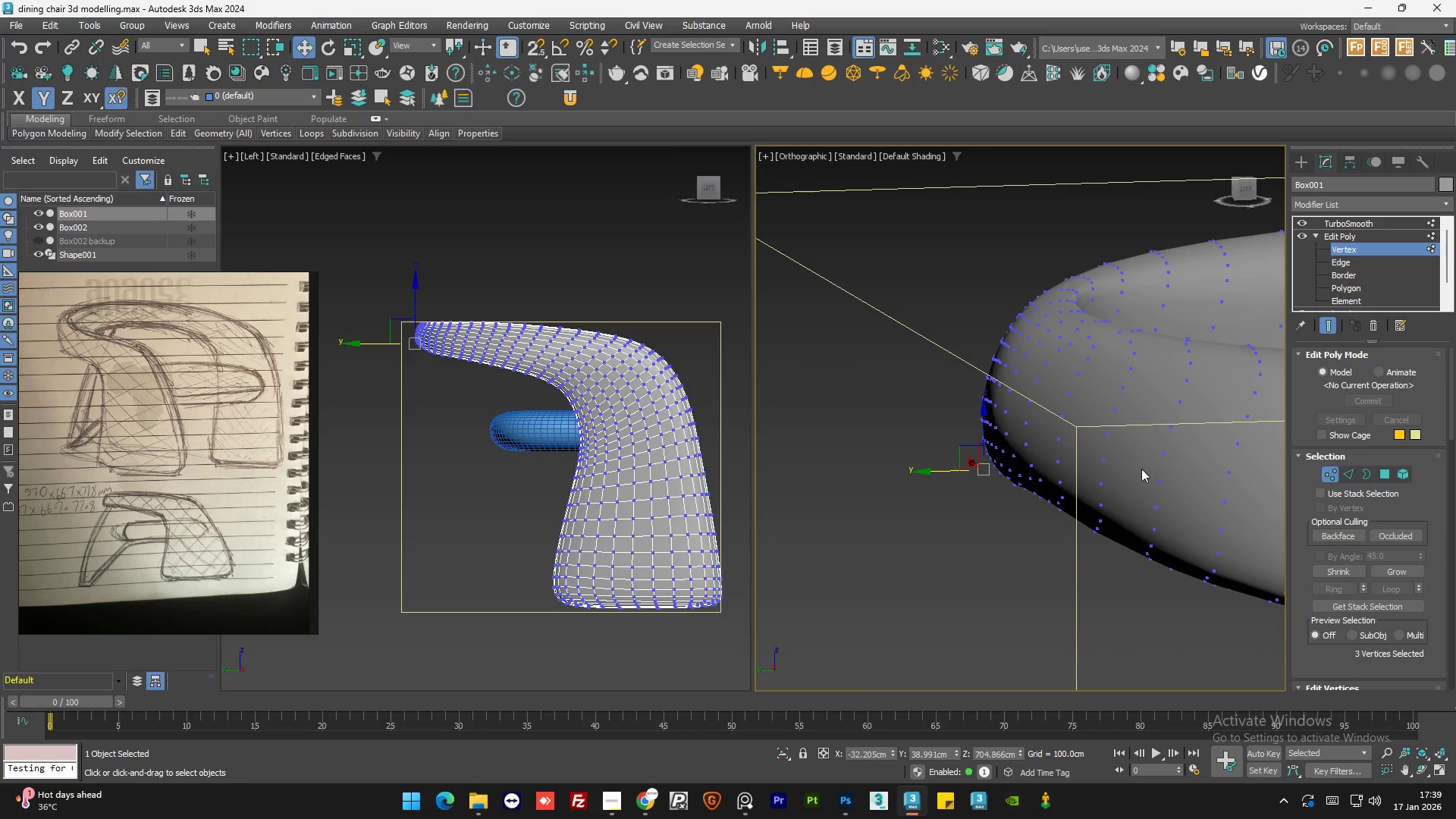 
hold_key(key=AltLeft, duration=1.5)
 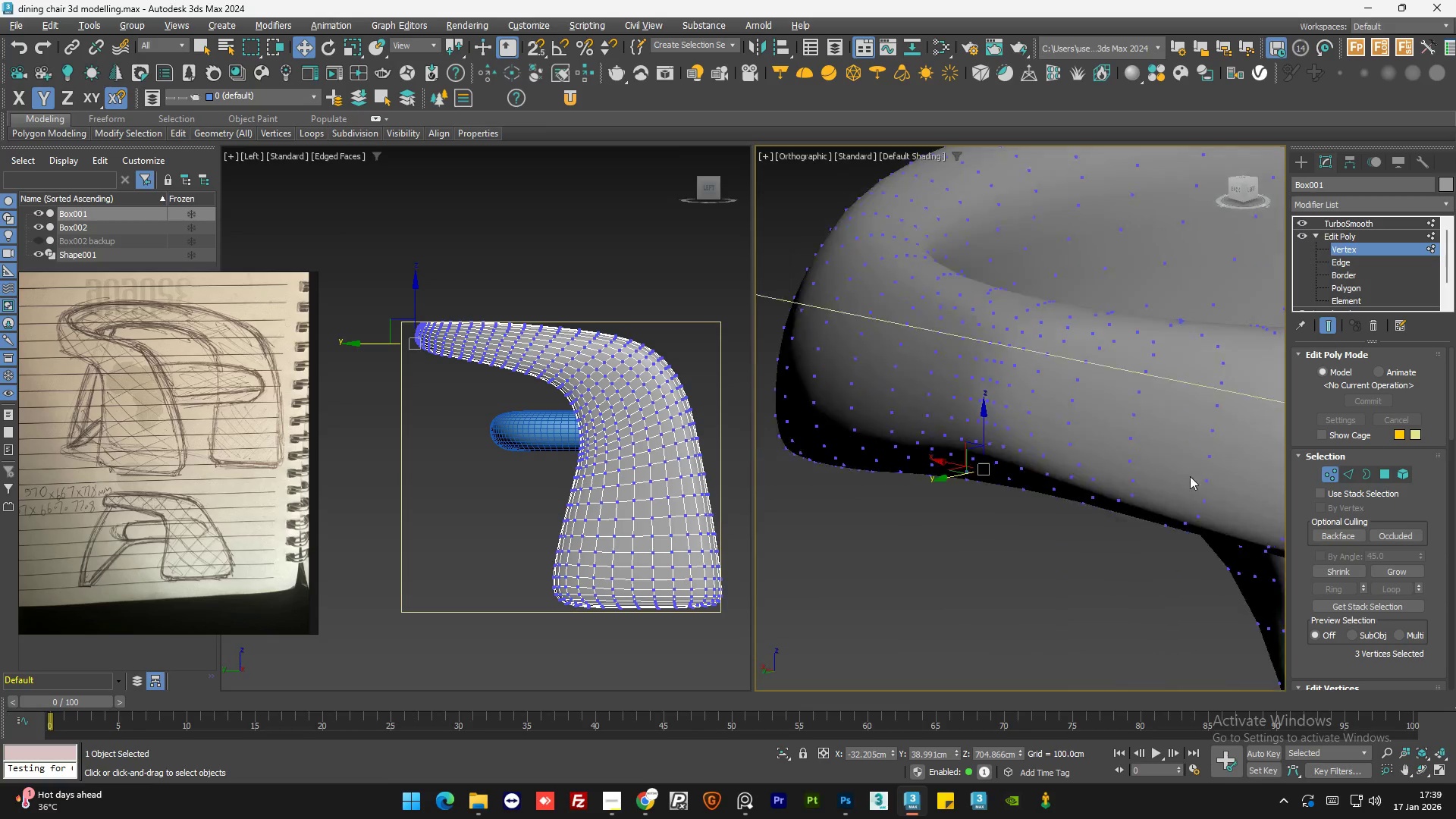 
hold_key(key=AltLeft, duration=0.81)
 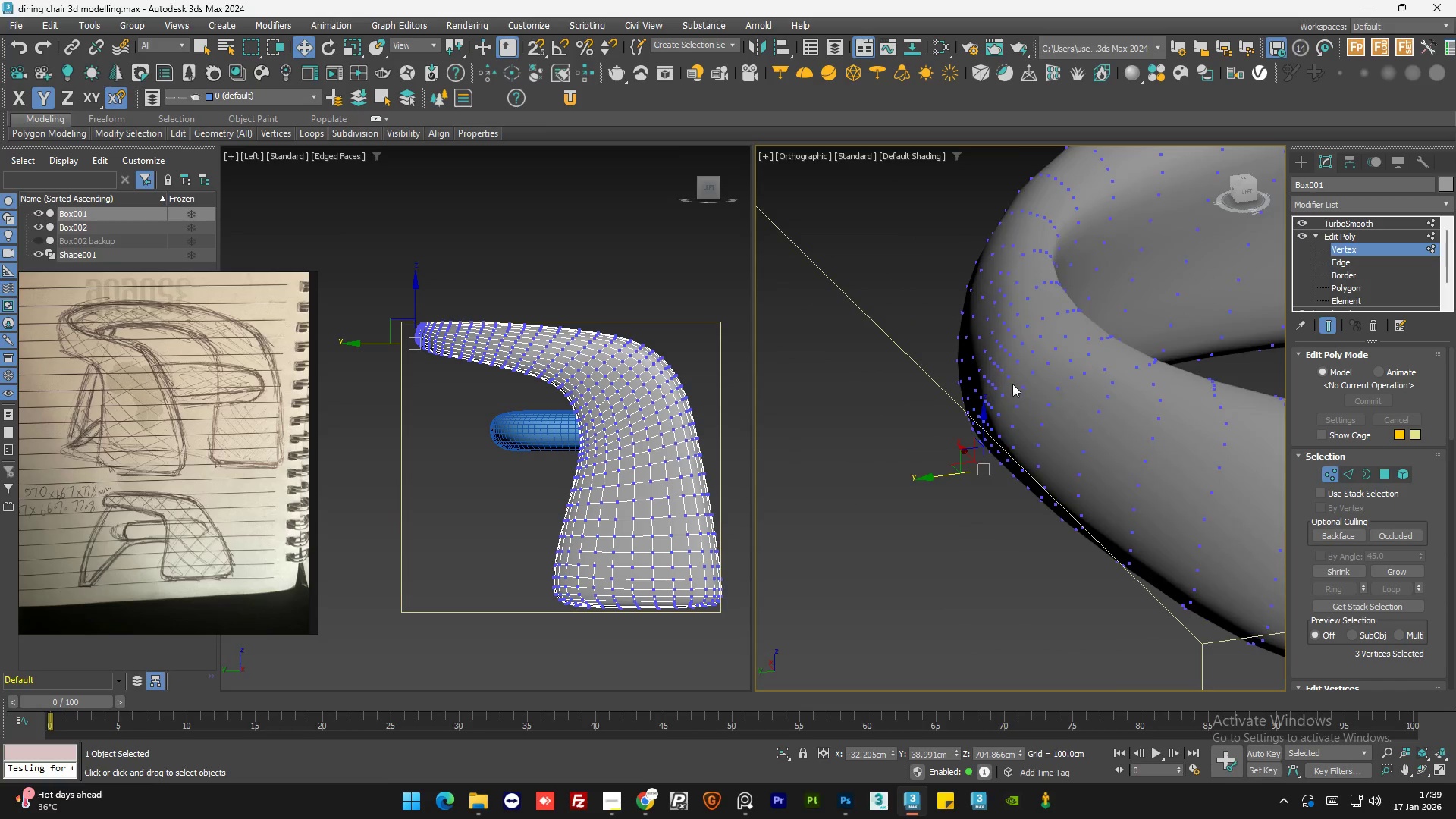 
scroll: coordinate [1012, 384], scroll_direction: down, amount: 2.0
 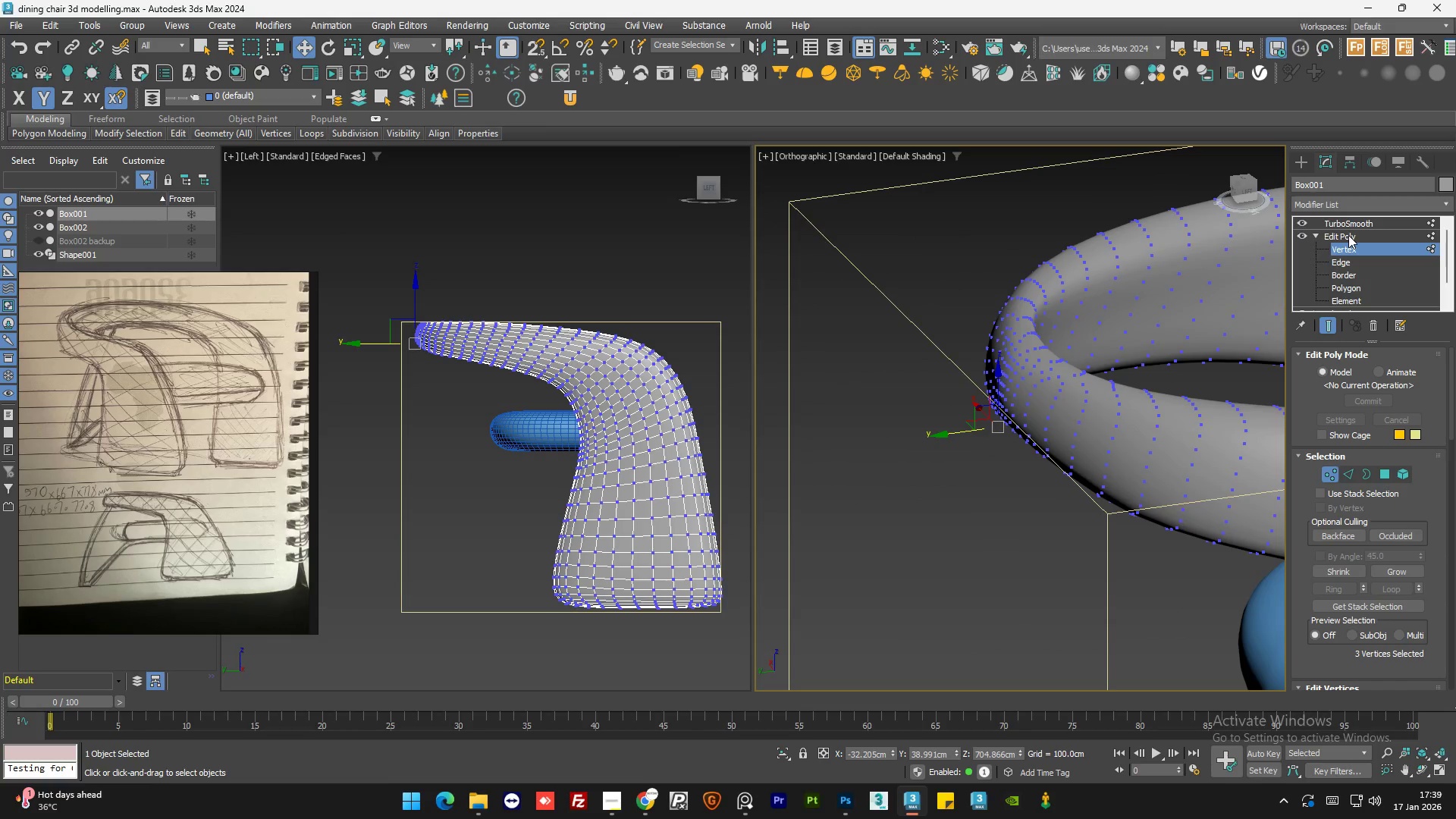 
left_click([1348, 235])
 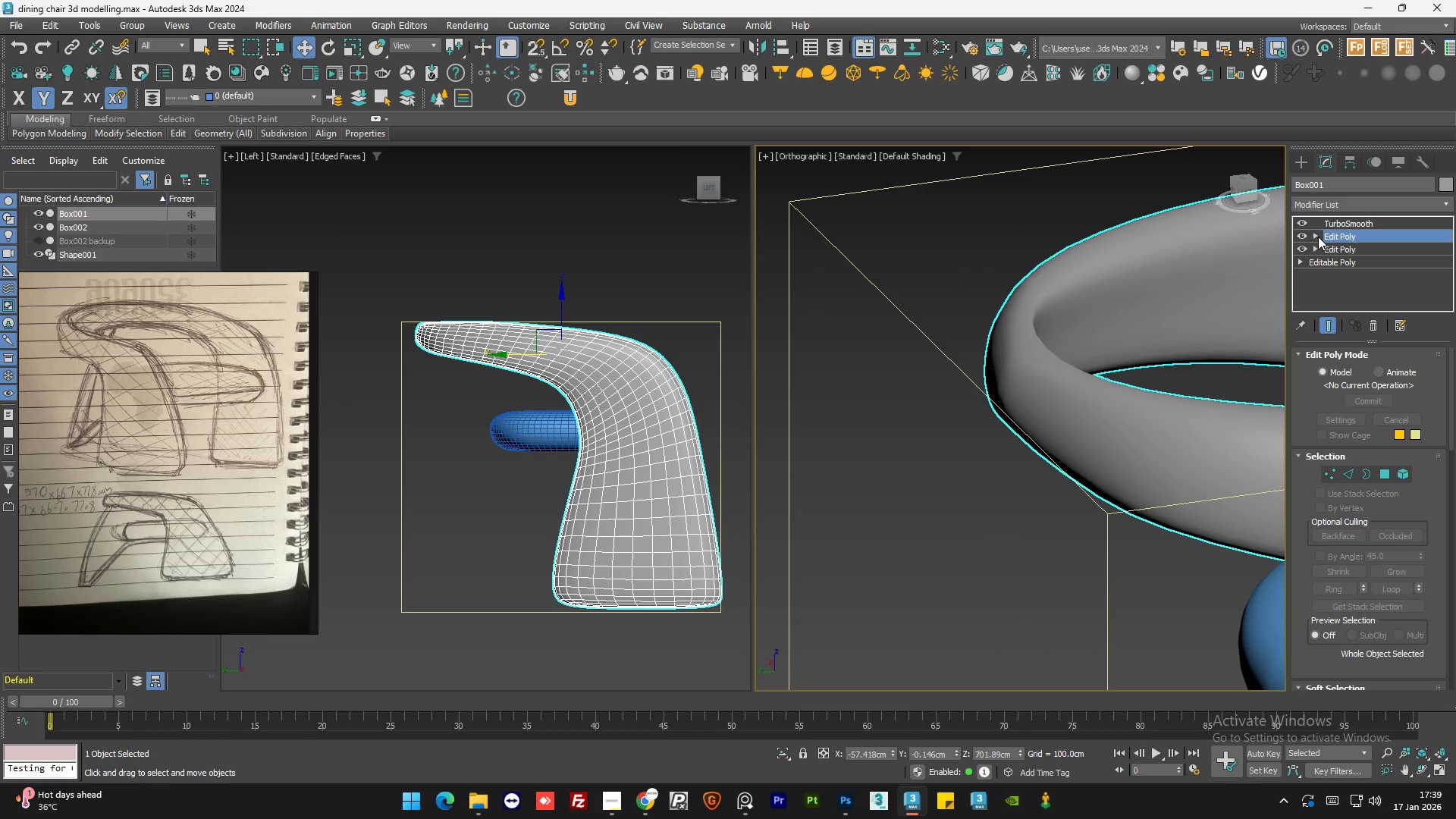 
double_click([1345, 222])
 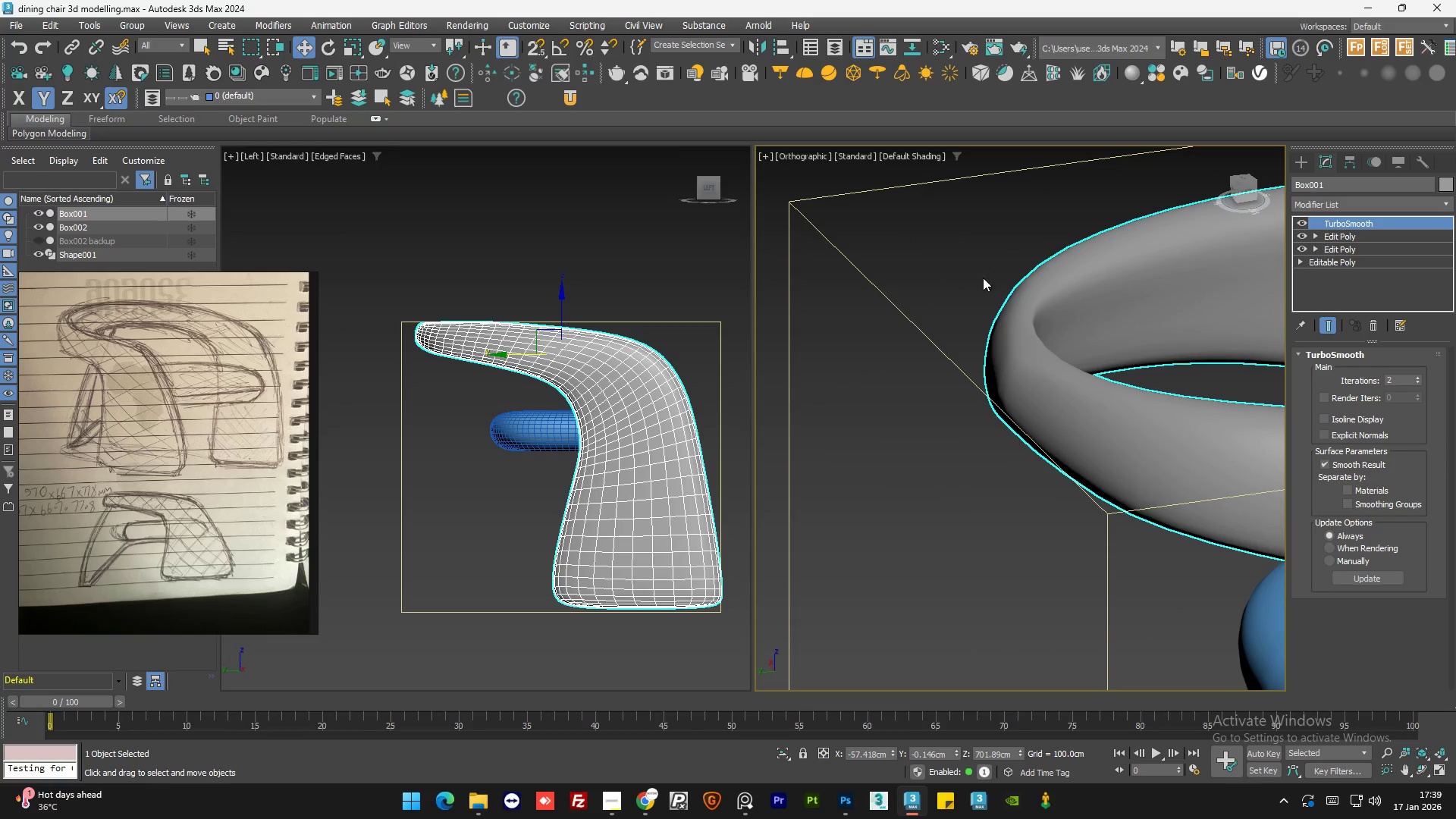 
left_click([956, 271])
 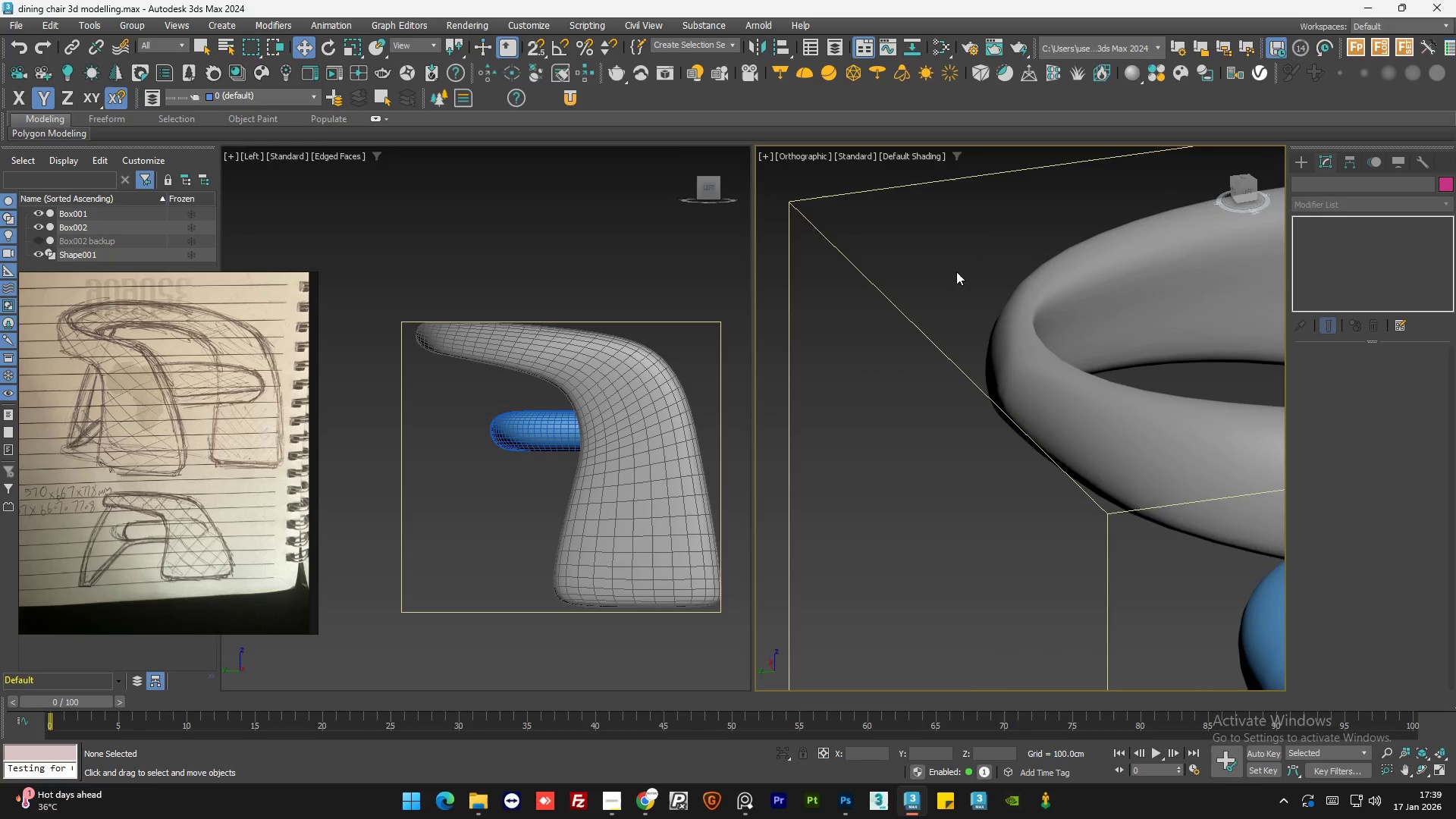 
hold_key(key=AltLeft, duration=0.55)
 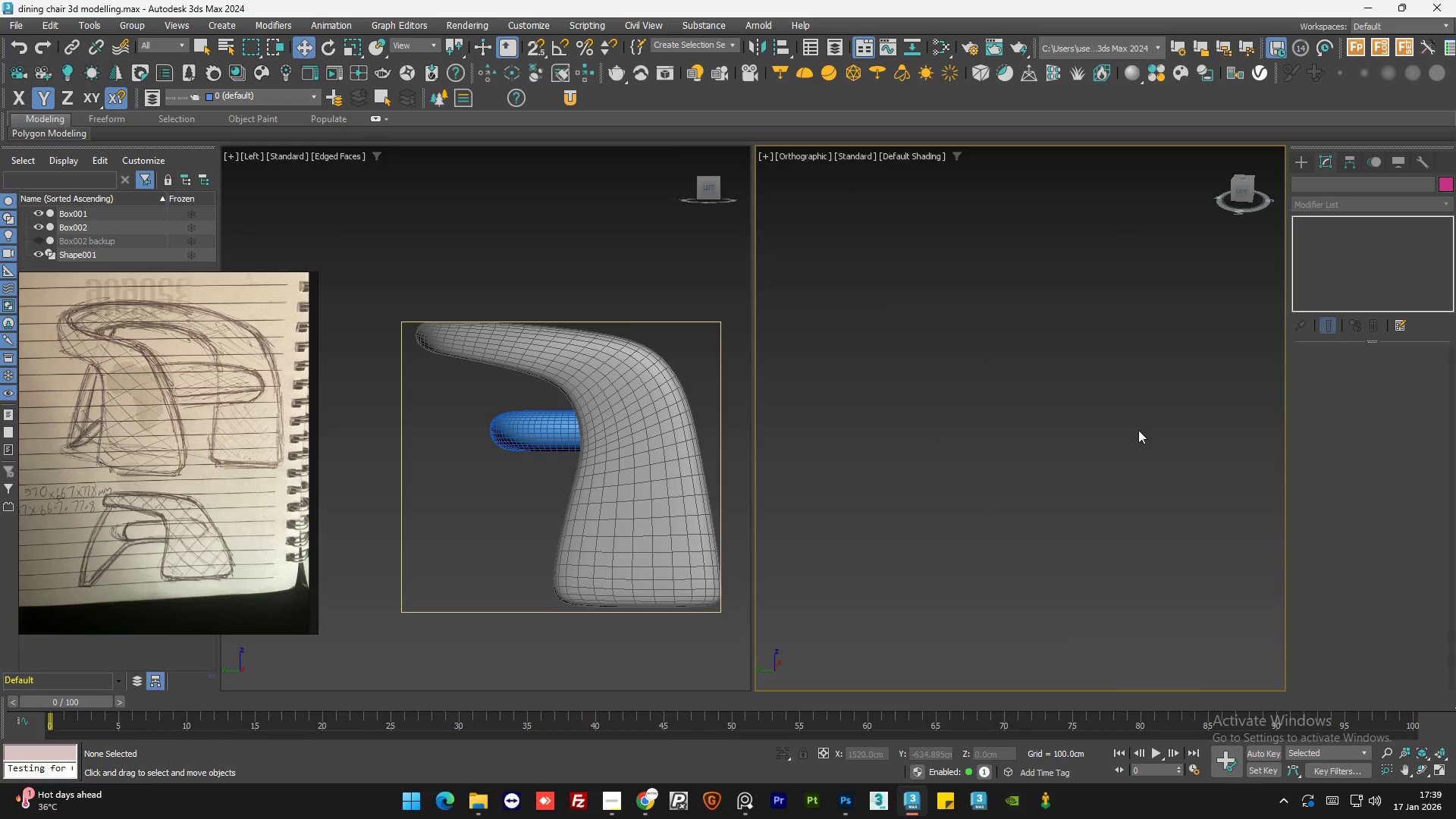 
scroll: coordinate [946, 303], scroll_direction: down, amount: 5.0
 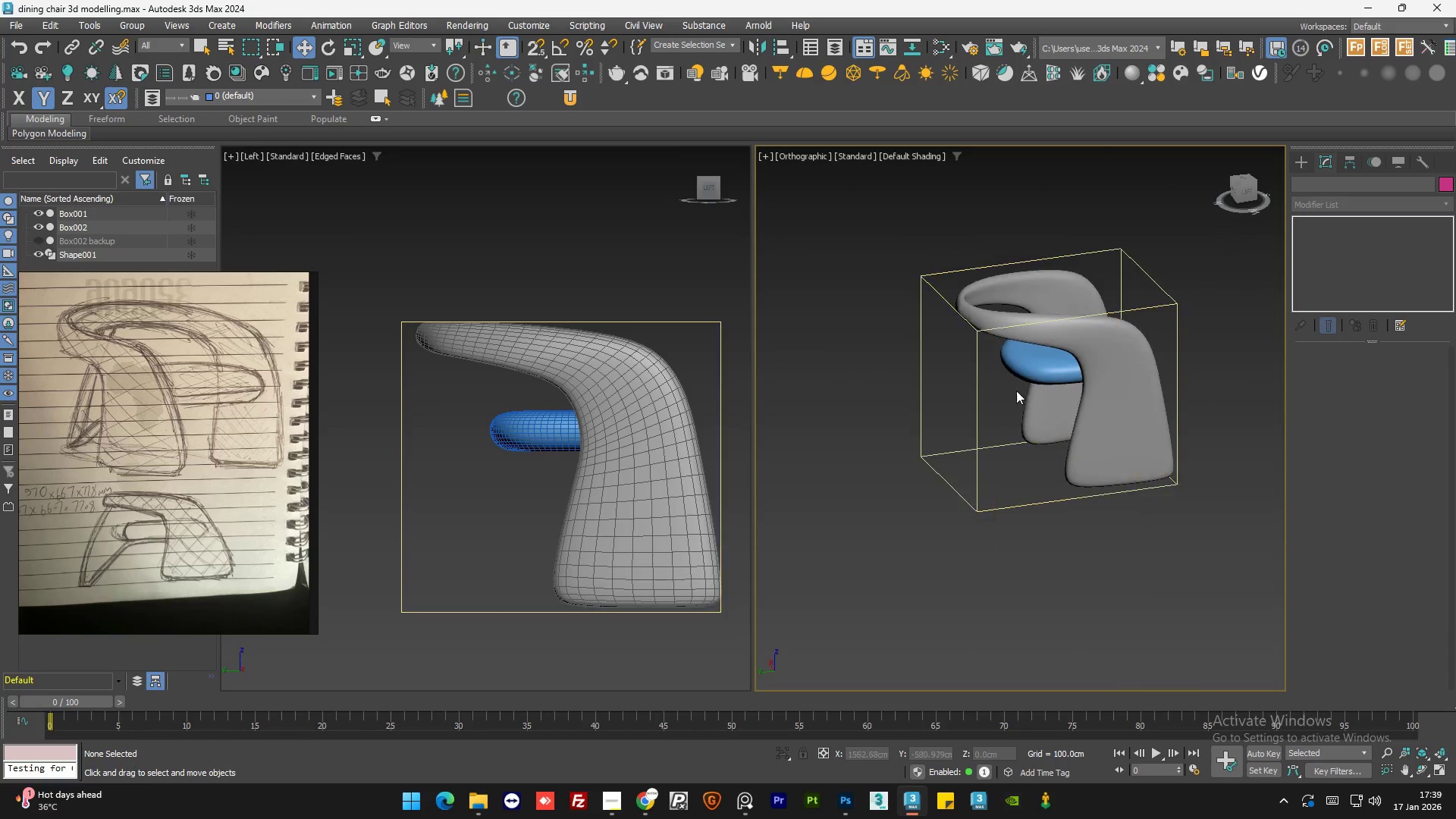 
key(Z)
 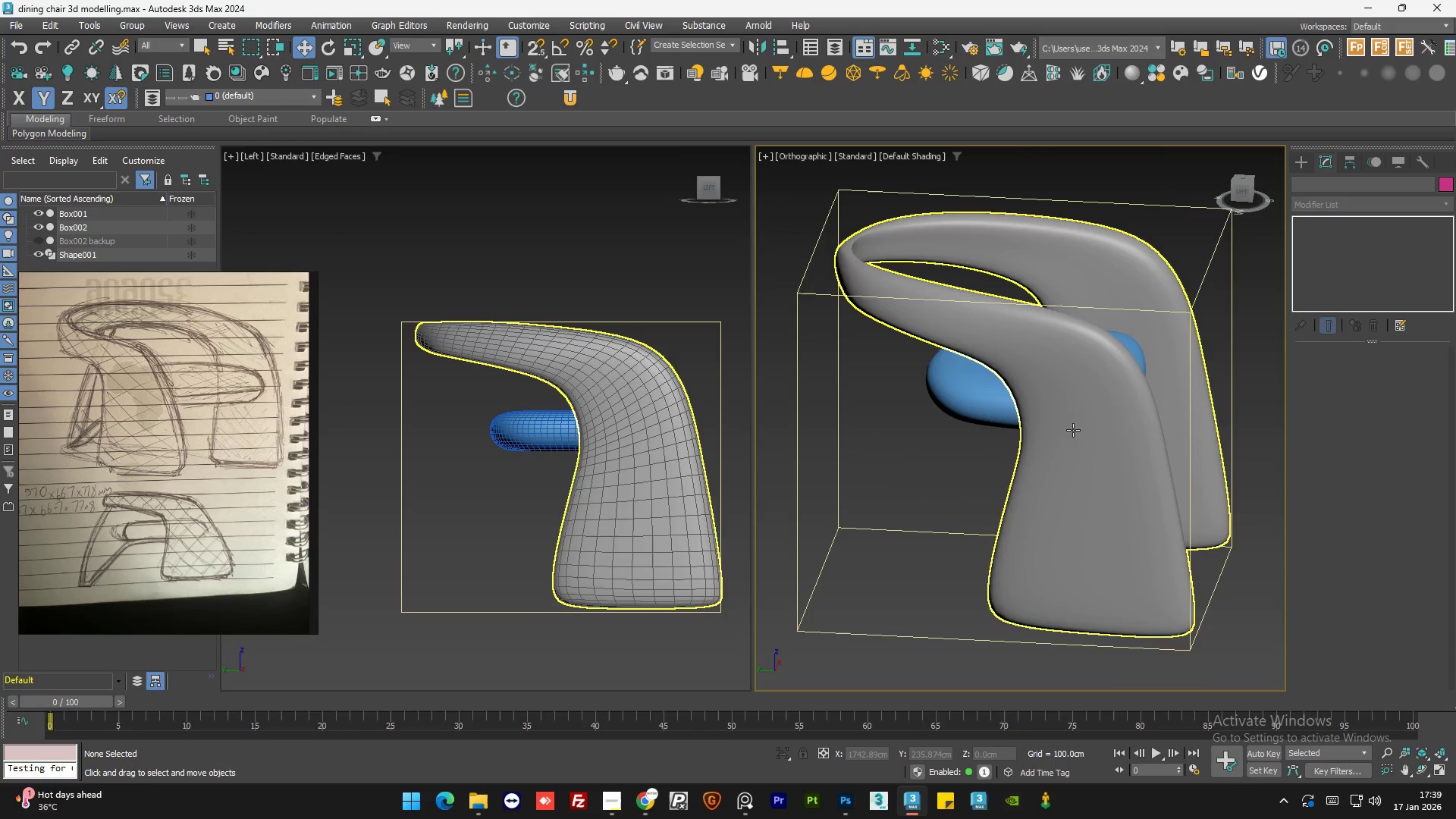 
scroll: coordinate [1138, 430], scroll_direction: down, amount: 2.0
 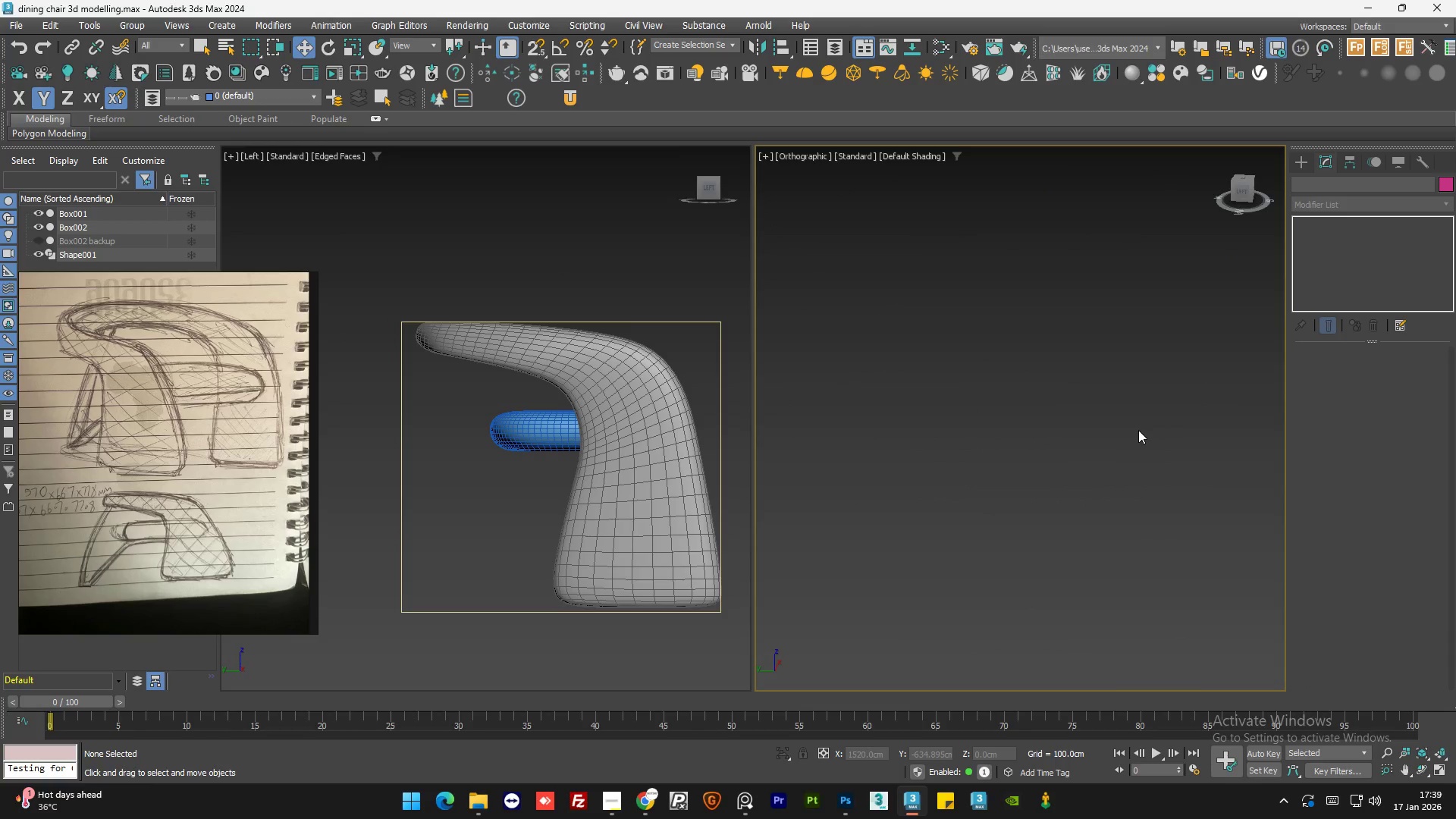 
hold_key(key=AltLeft, duration=0.55)
 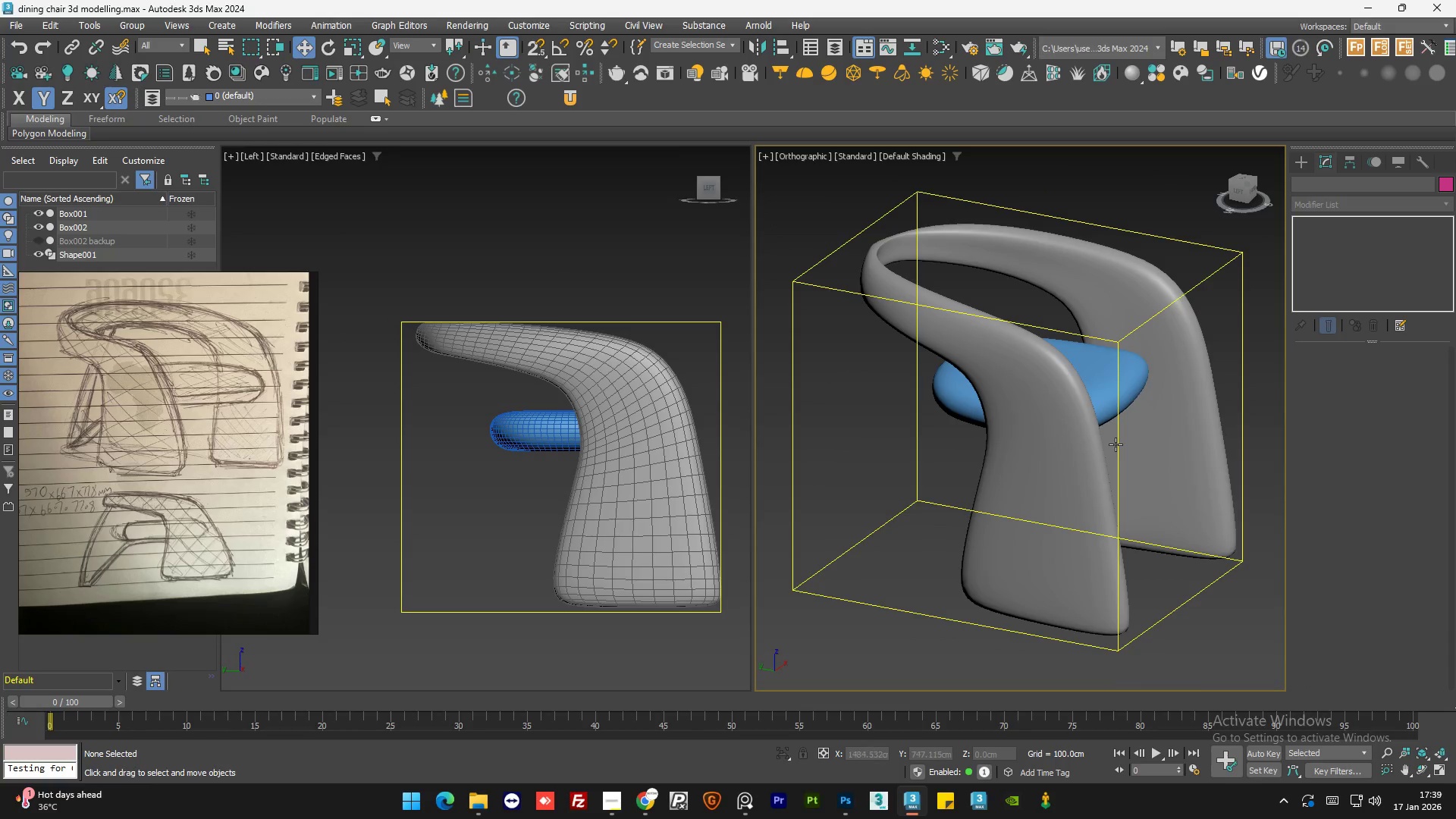 
scroll: coordinate [995, 423], scroll_direction: down, amount: 2.0
 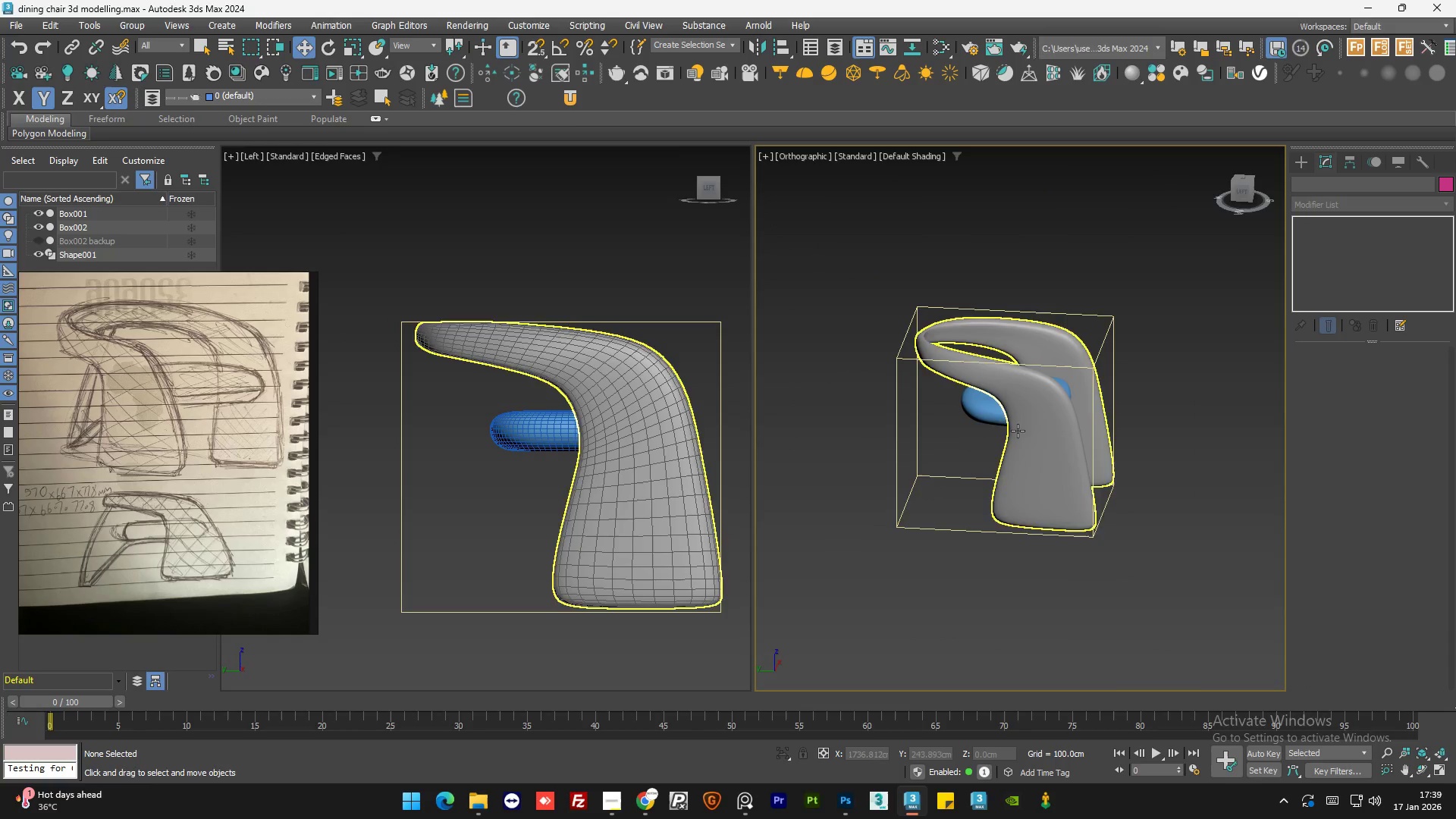 
hold_key(key=AltLeft, duration=1.61)
 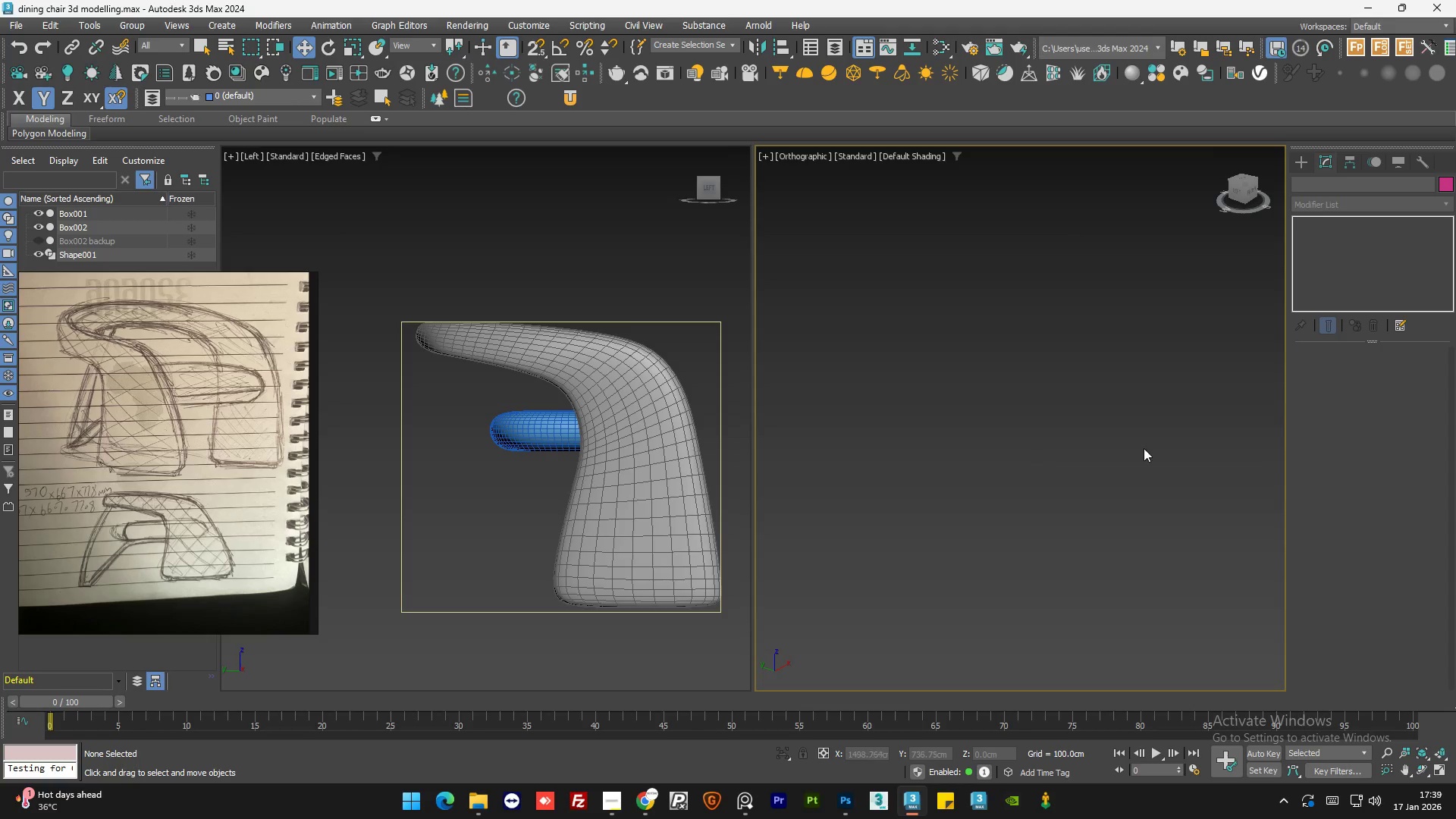 
key(Z)
 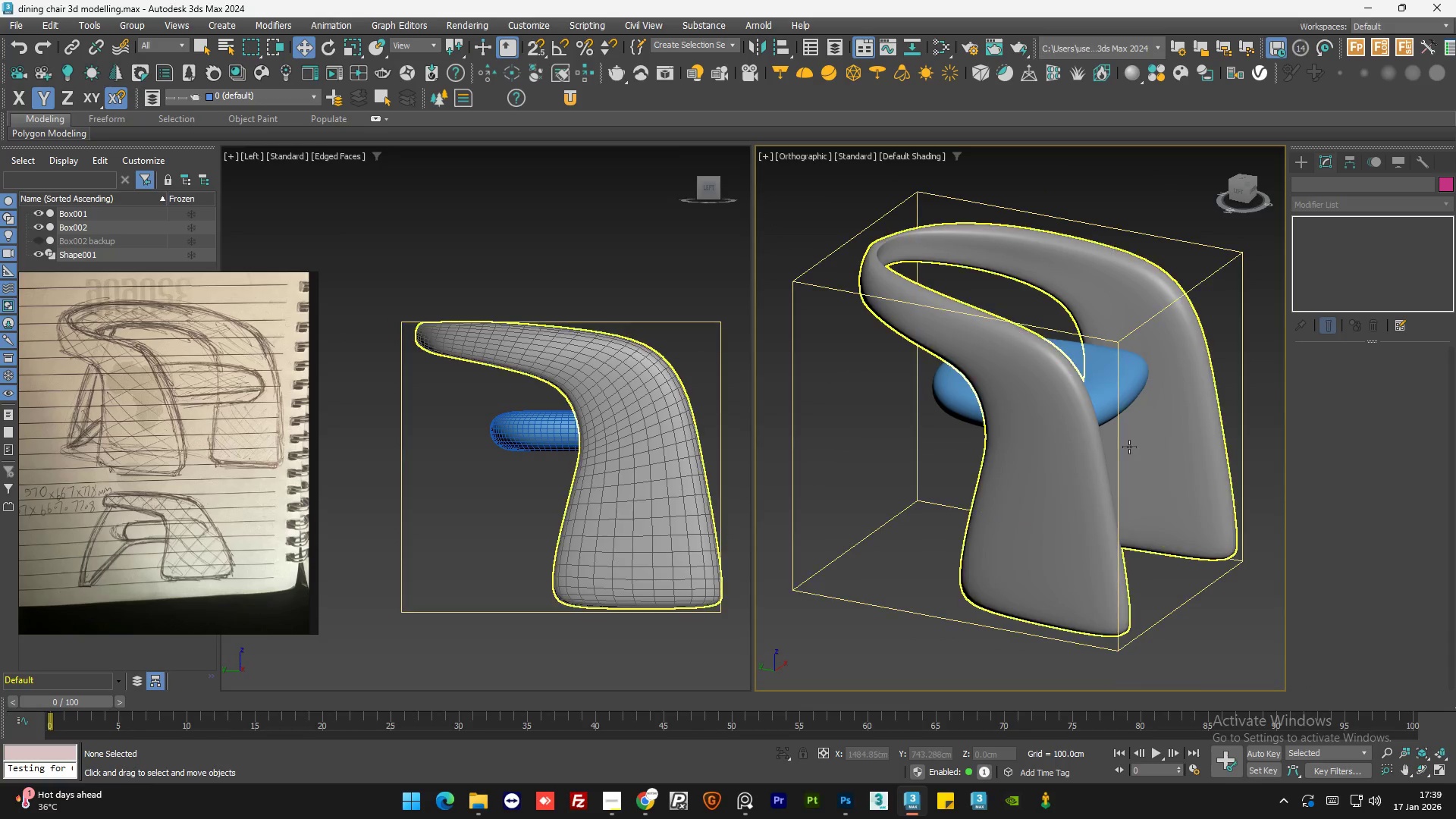 
scroll: coordinate [1025, 460], scroll_direction: down, amount: 4.0
 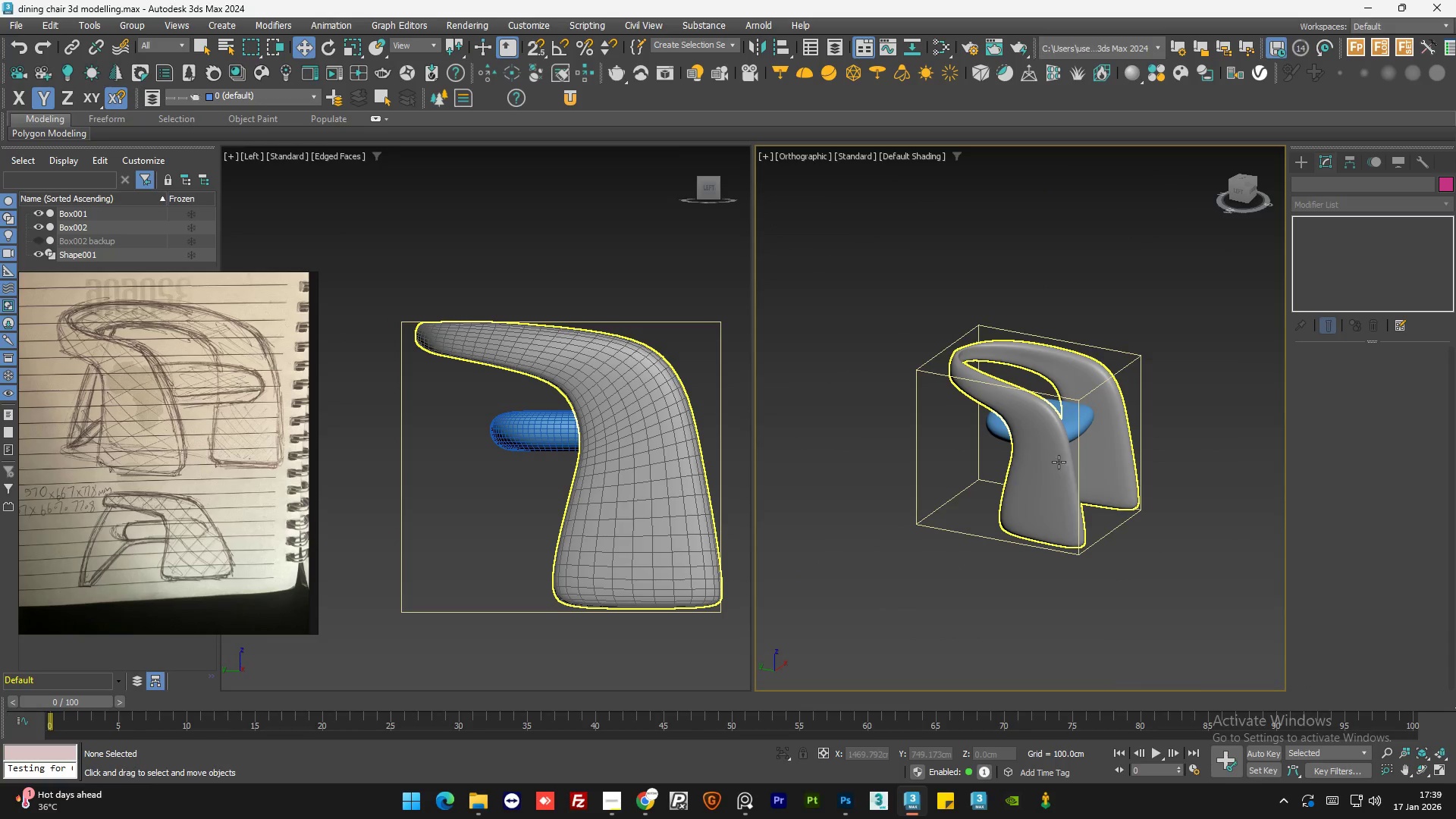 
hold_key(key=AltLeft, duration=0.5)
 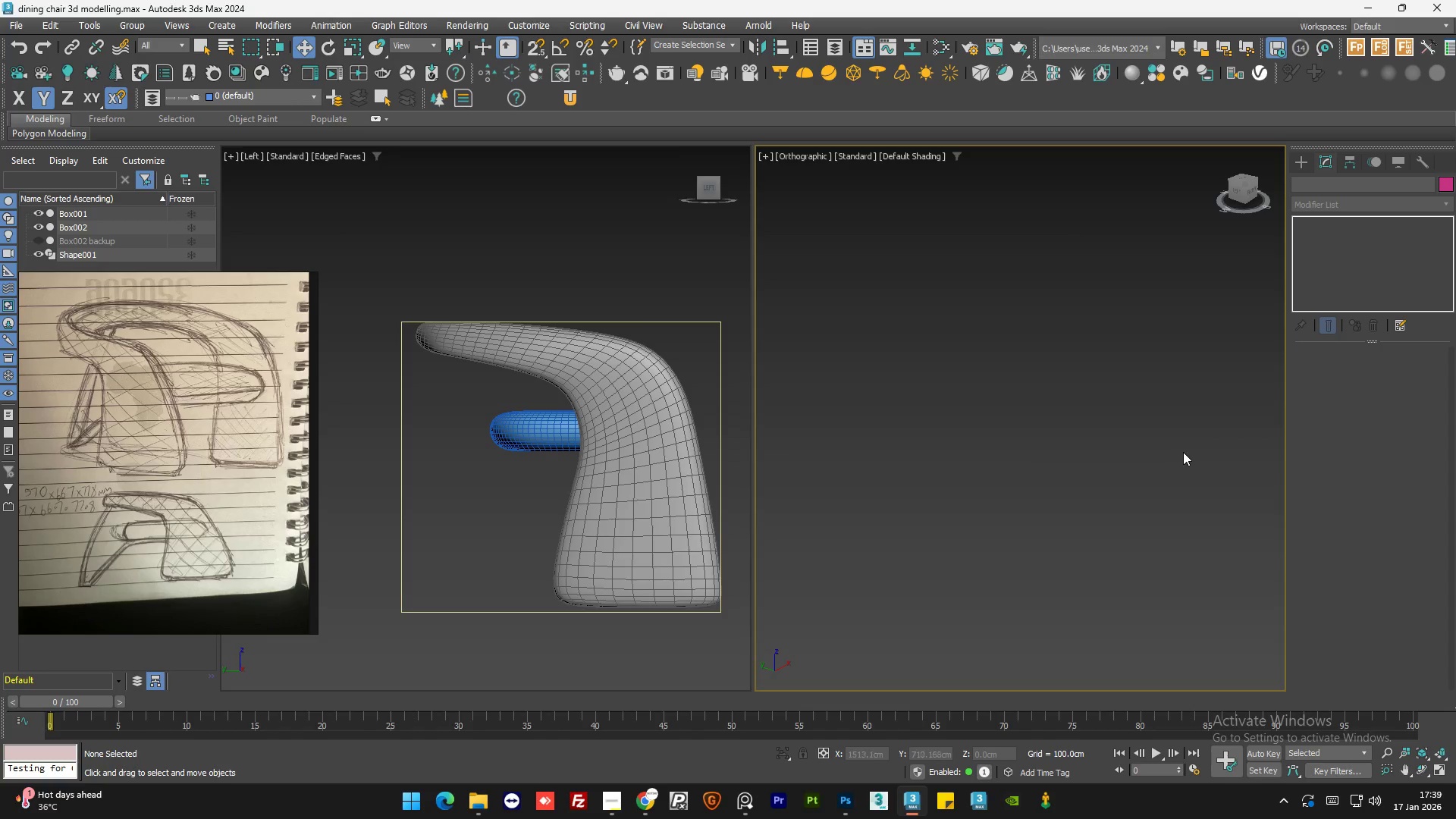 
key(Z)
 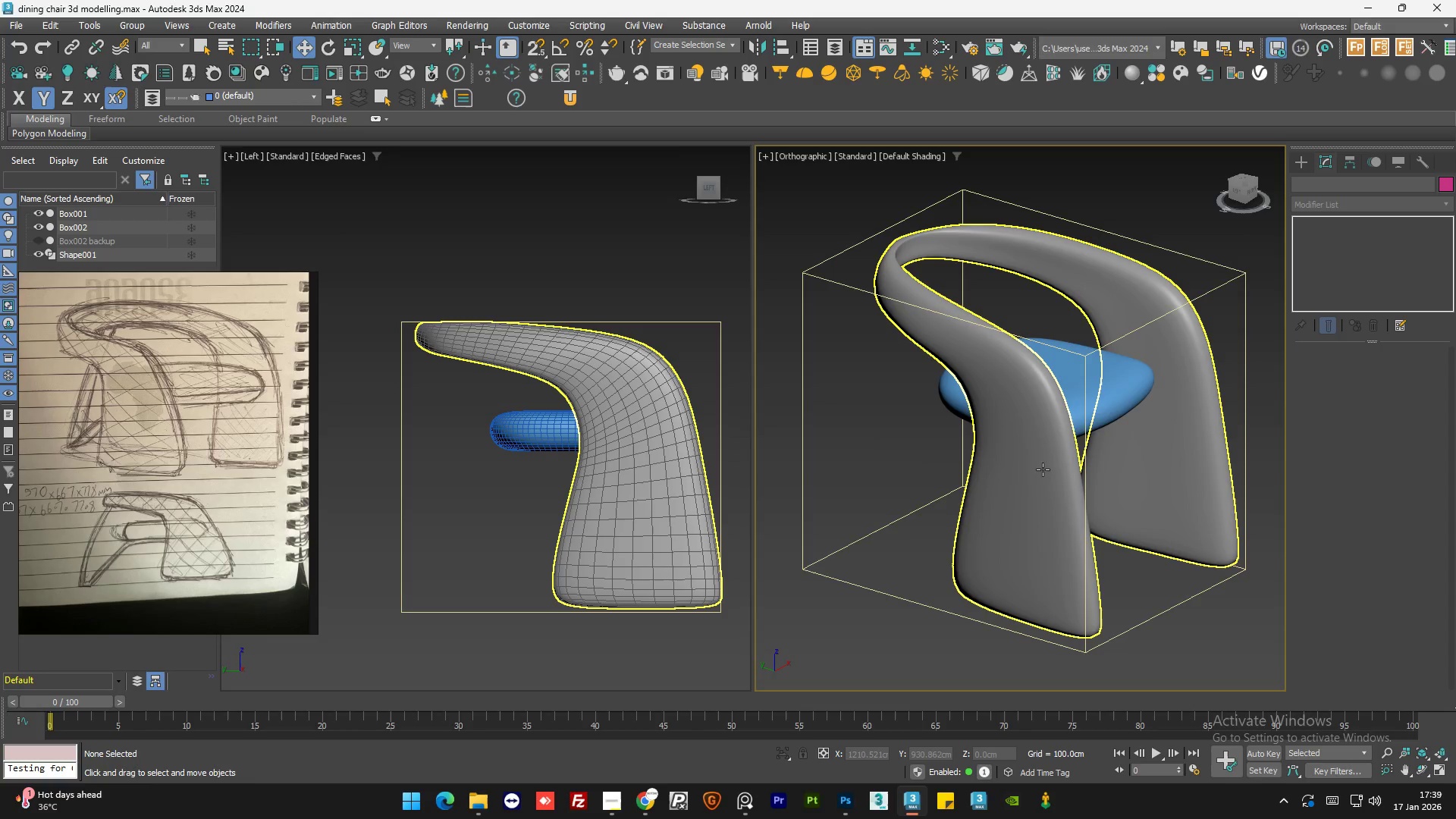 
scroll: coordinate [1183, 455], scroll_direction: down, amount: 3.0
 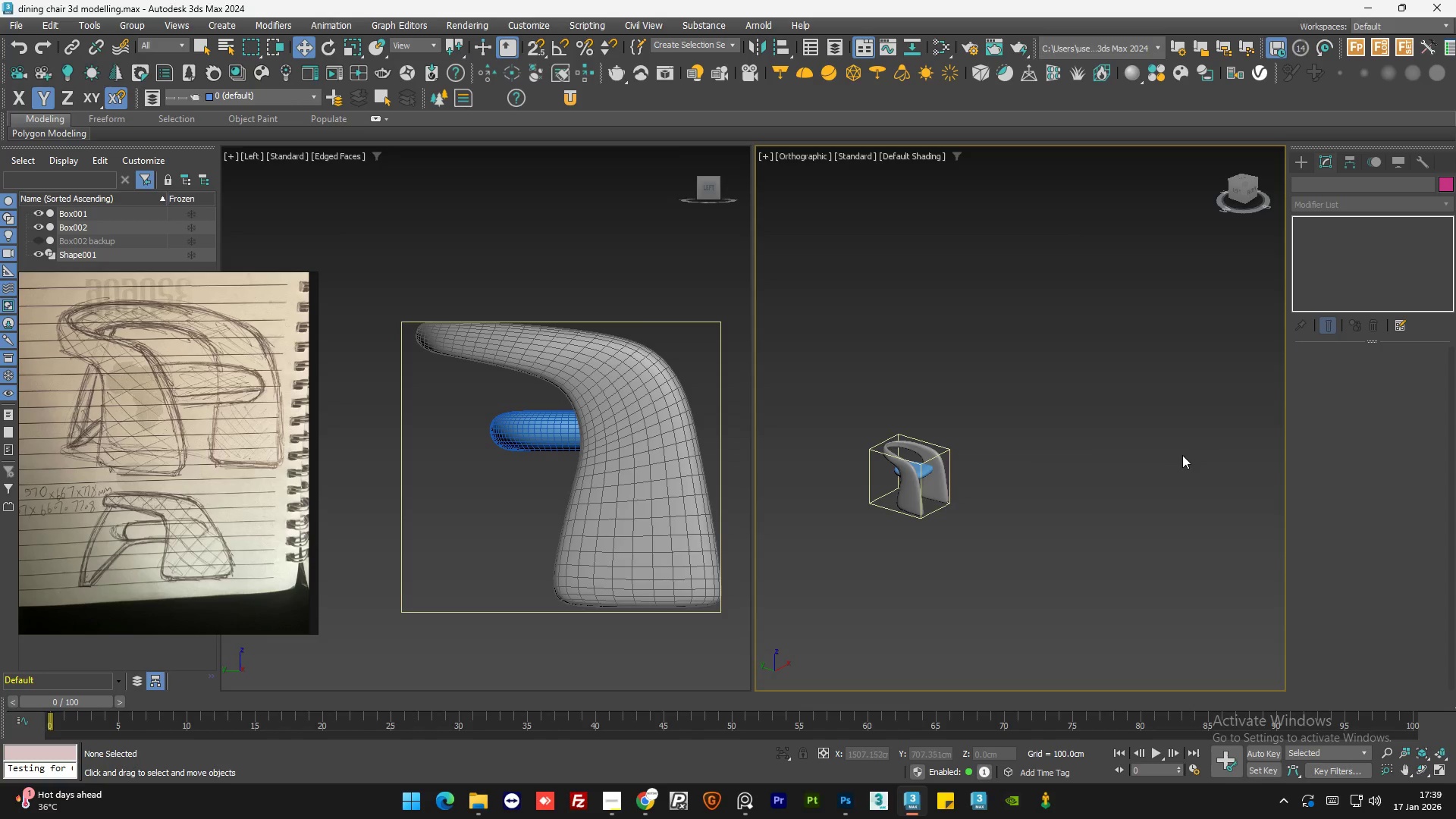 
hold_key(key=AltLeft, duration=0.75)
 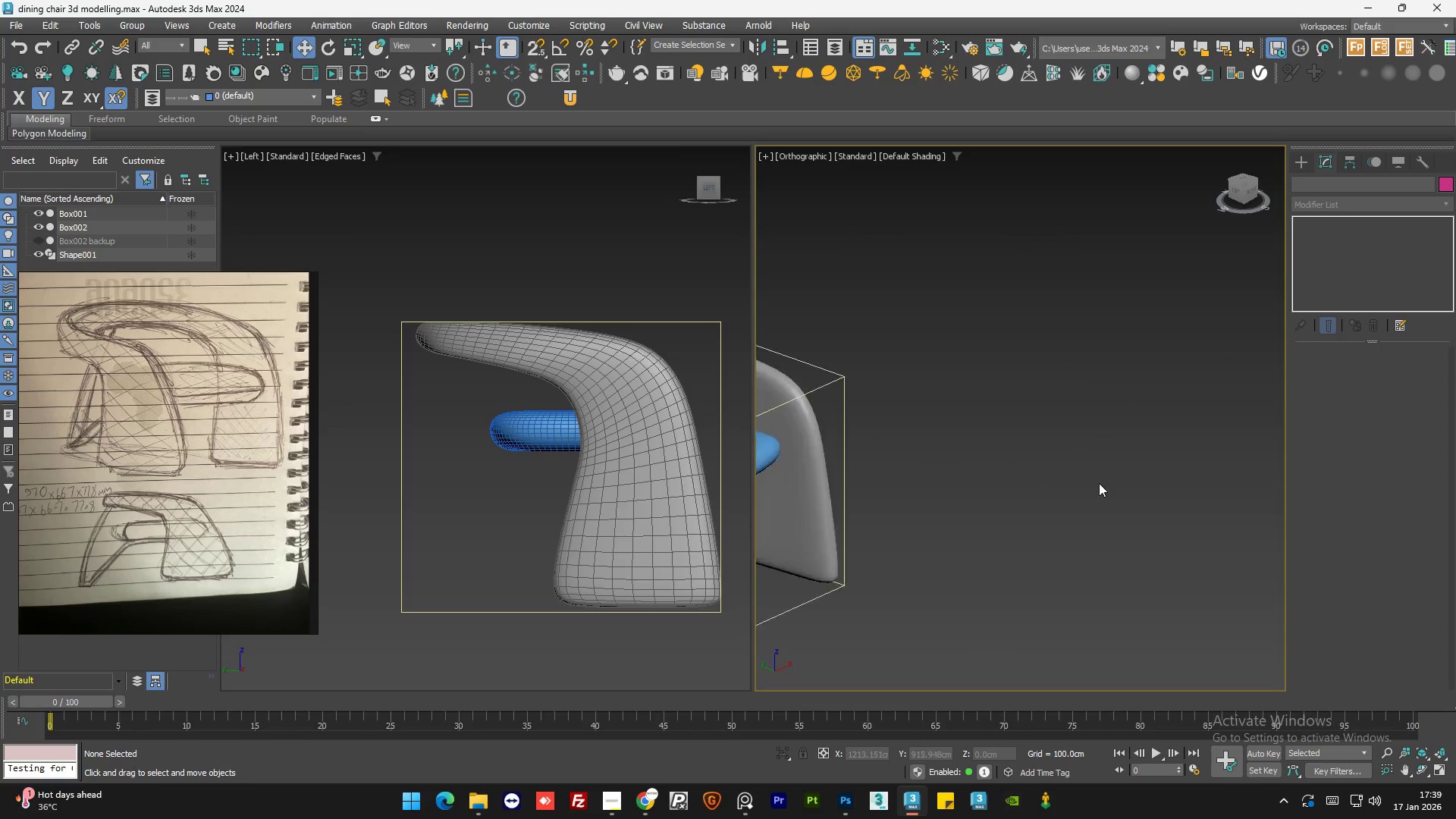 
scroll: coordinate [1099, 483], scroll_direction: down, amount: 4.0
 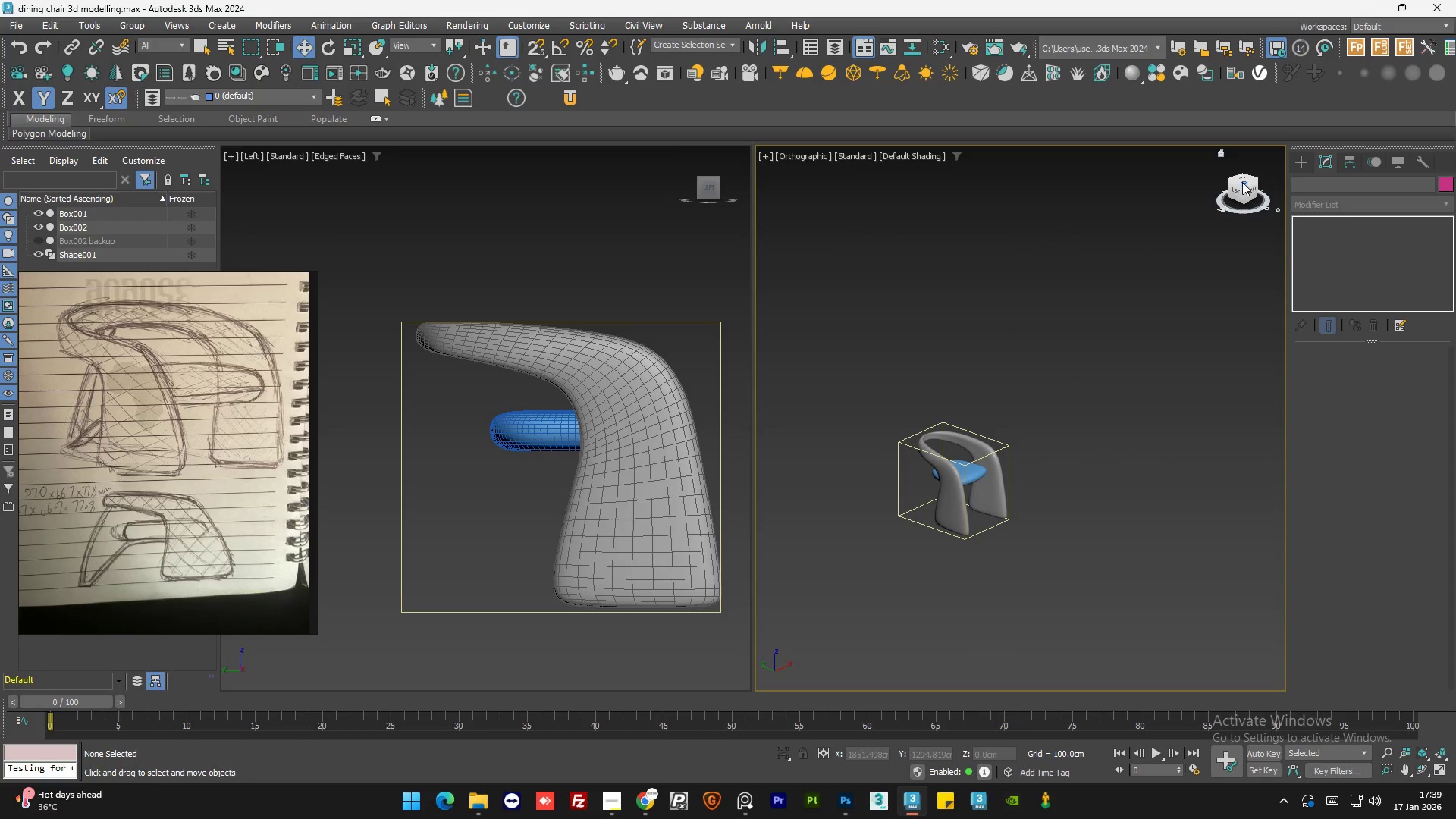 
left_click([1236, 192])
 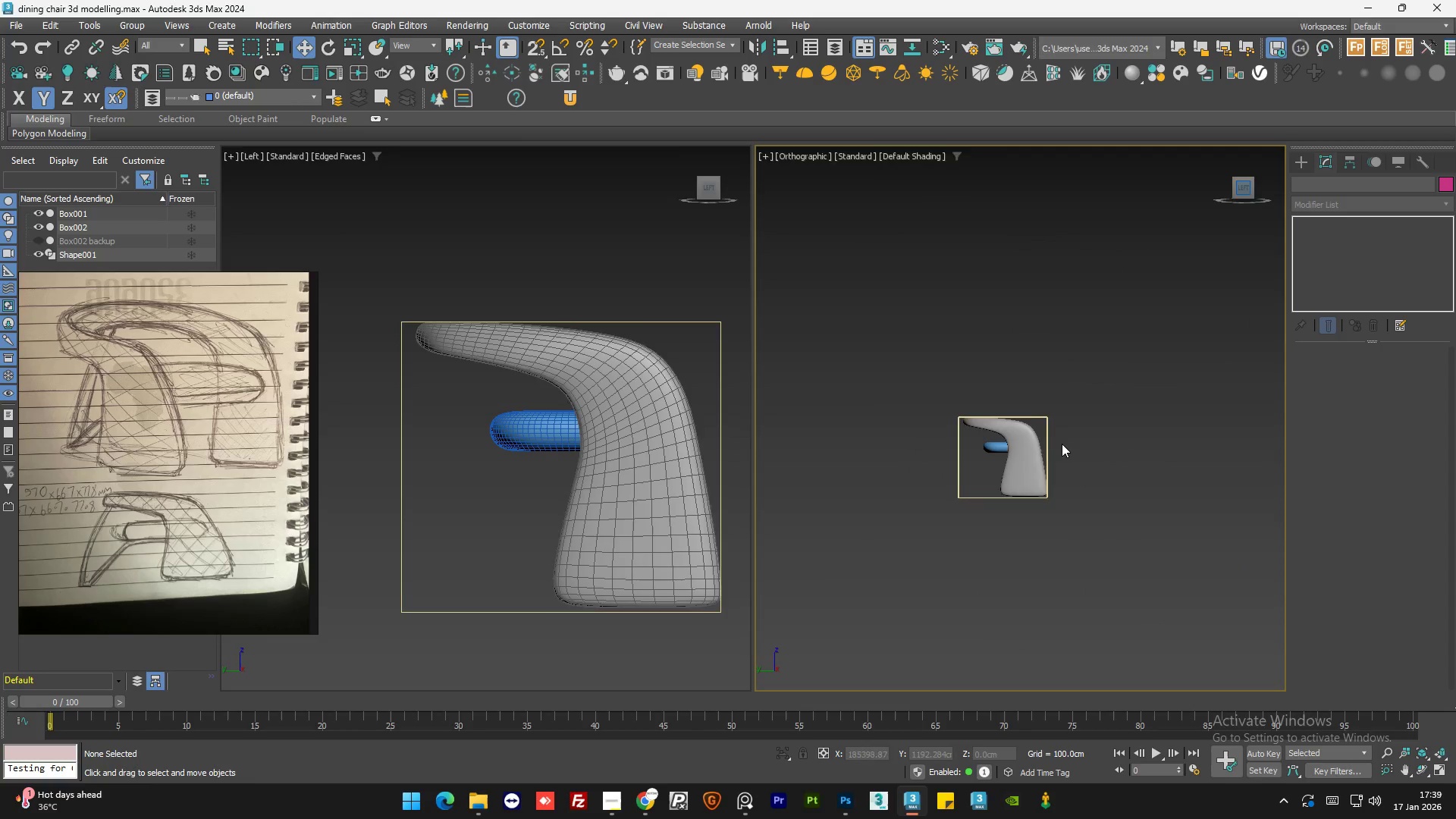 
scroll: coordinate [1040, 460], scroll_direction: up, amount: 6.0
 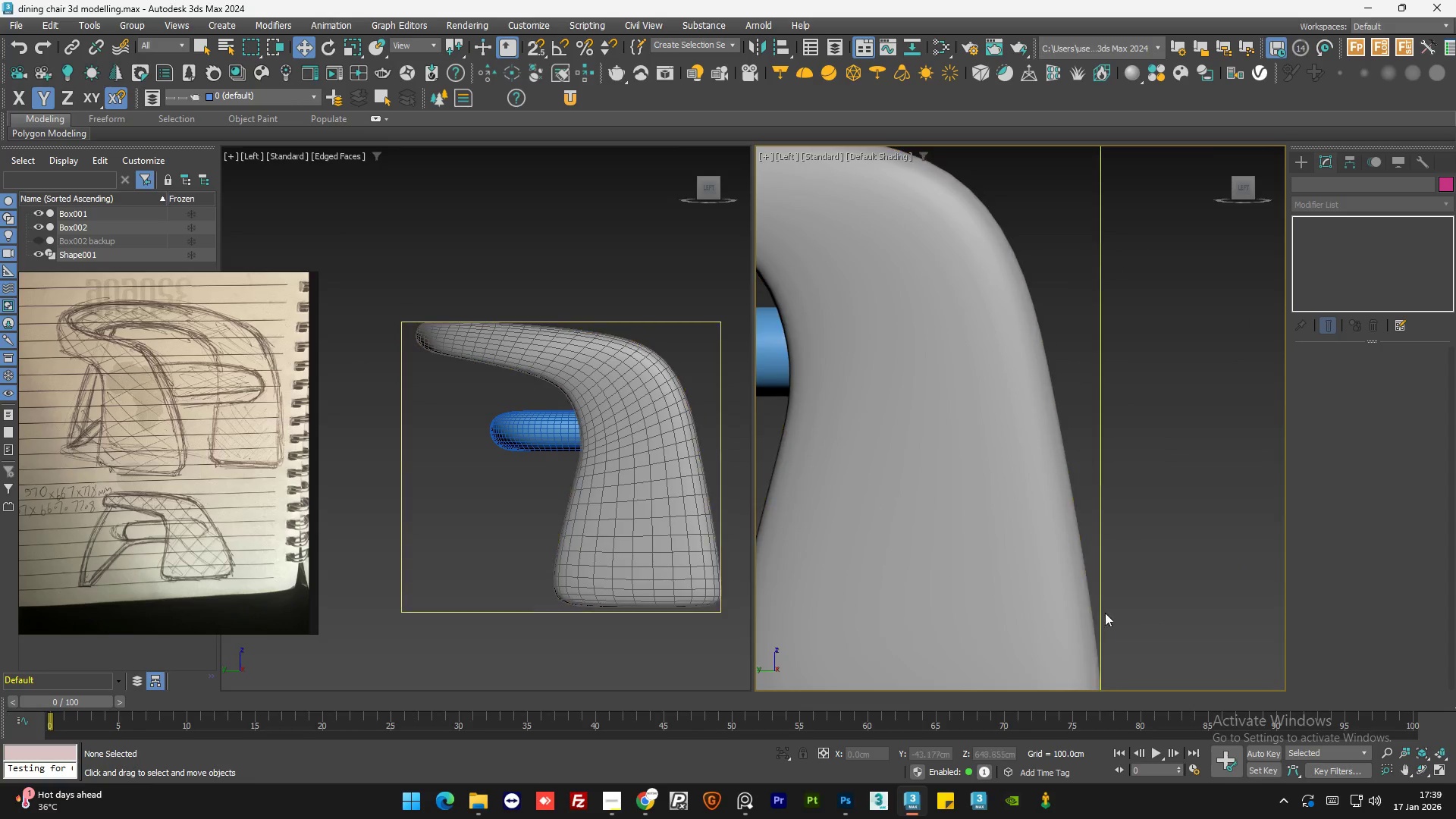 
scroll: coordinate [1109, 565], scroll_direction: down, amount: 1.0
 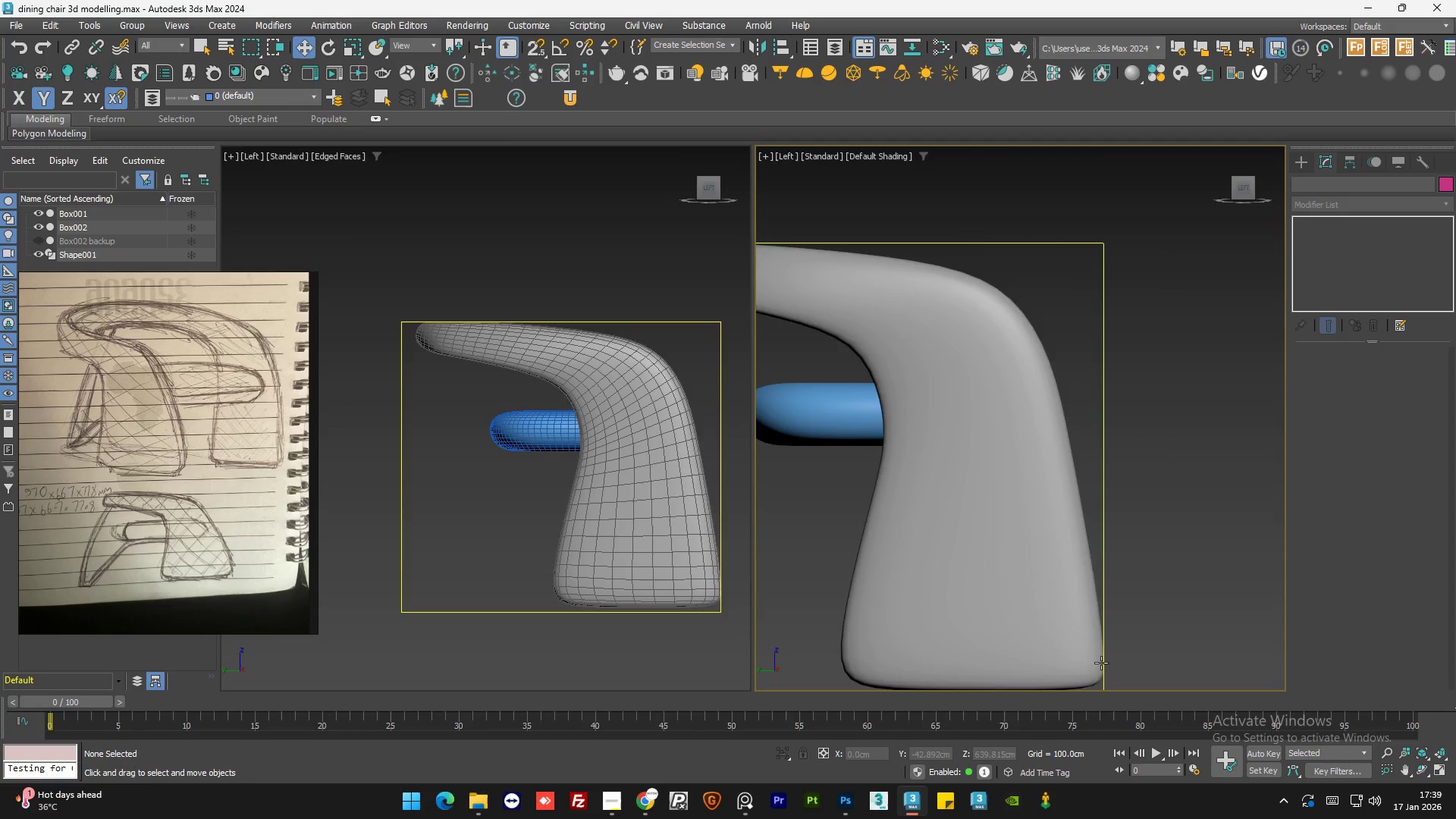 
scroll: coordinate [1112, 649], scroll_direction: up, amount: 6.0
 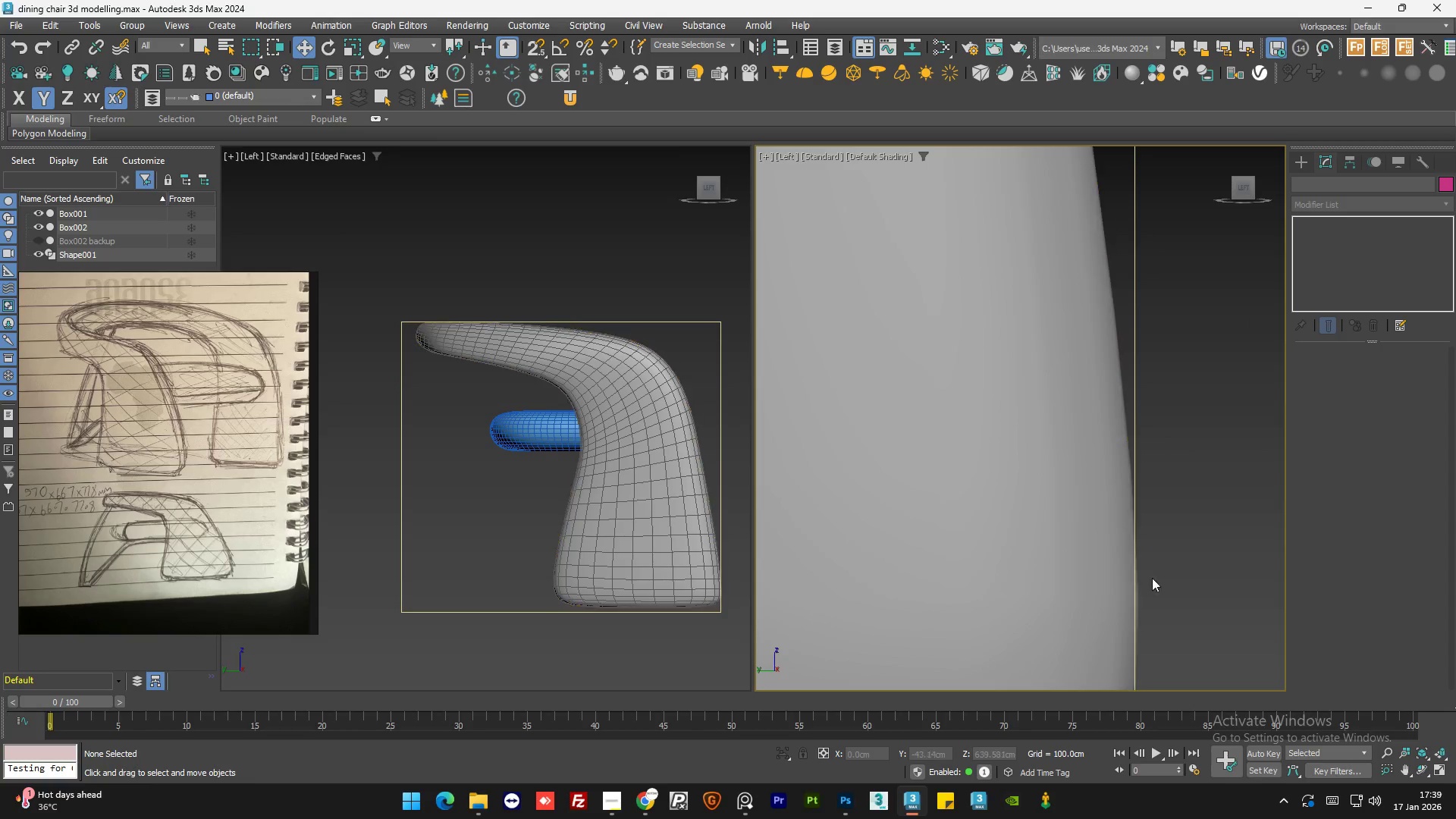 
scroll: coordinate [1163, 545], scroll_direction: down, amount: 8.0
 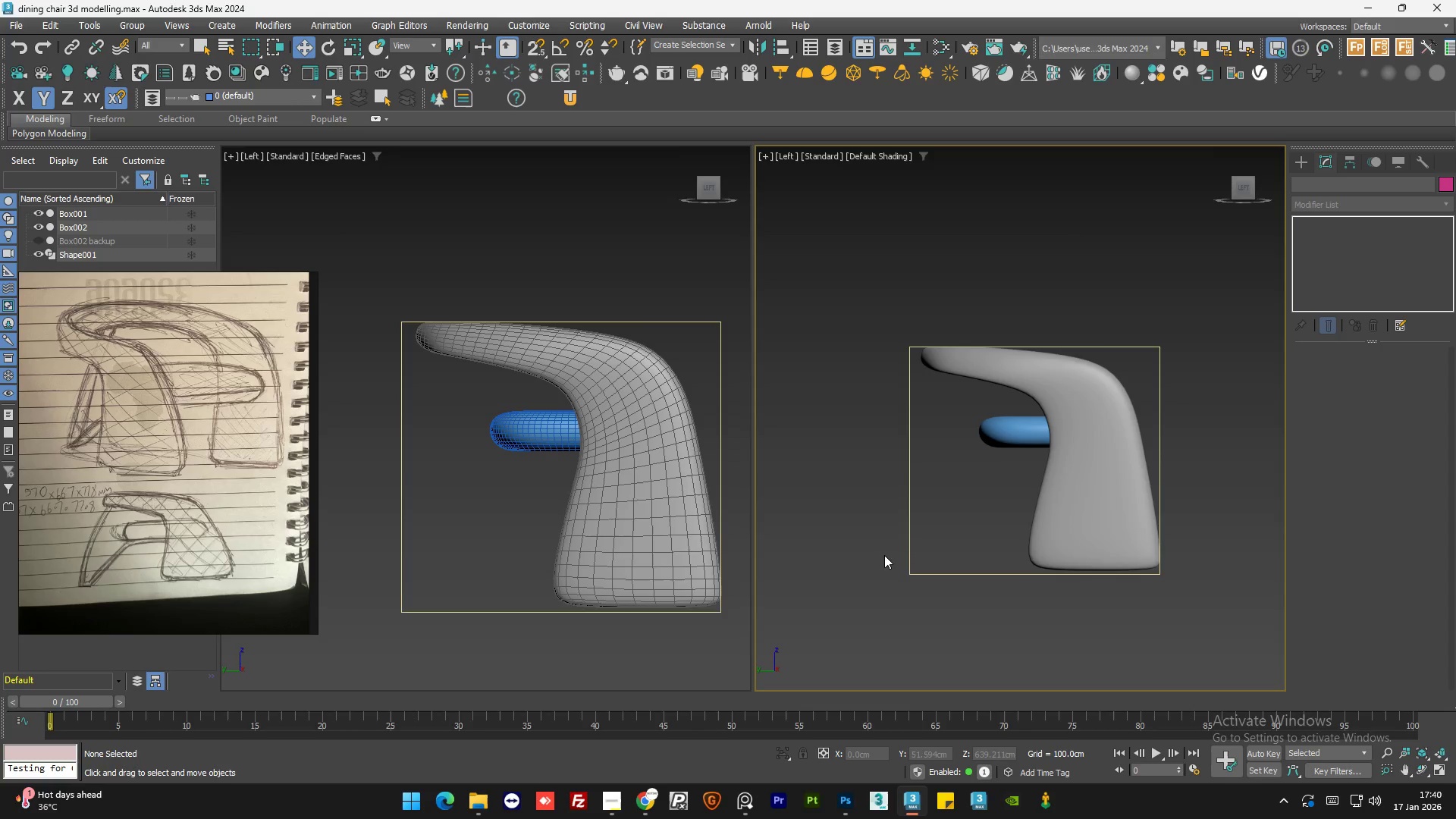 
wait(20.93)
 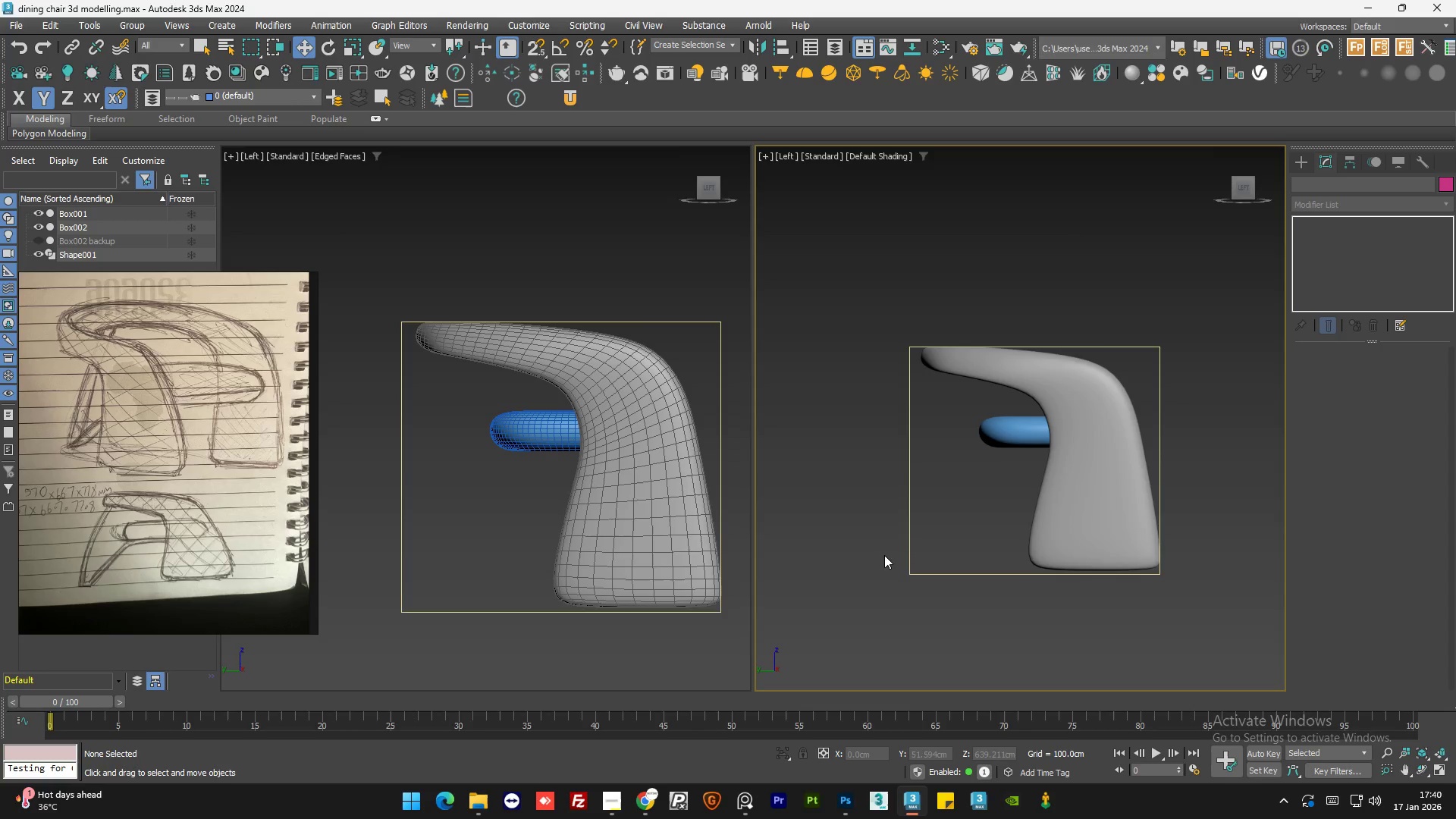 
mouse_move([925, 379])
 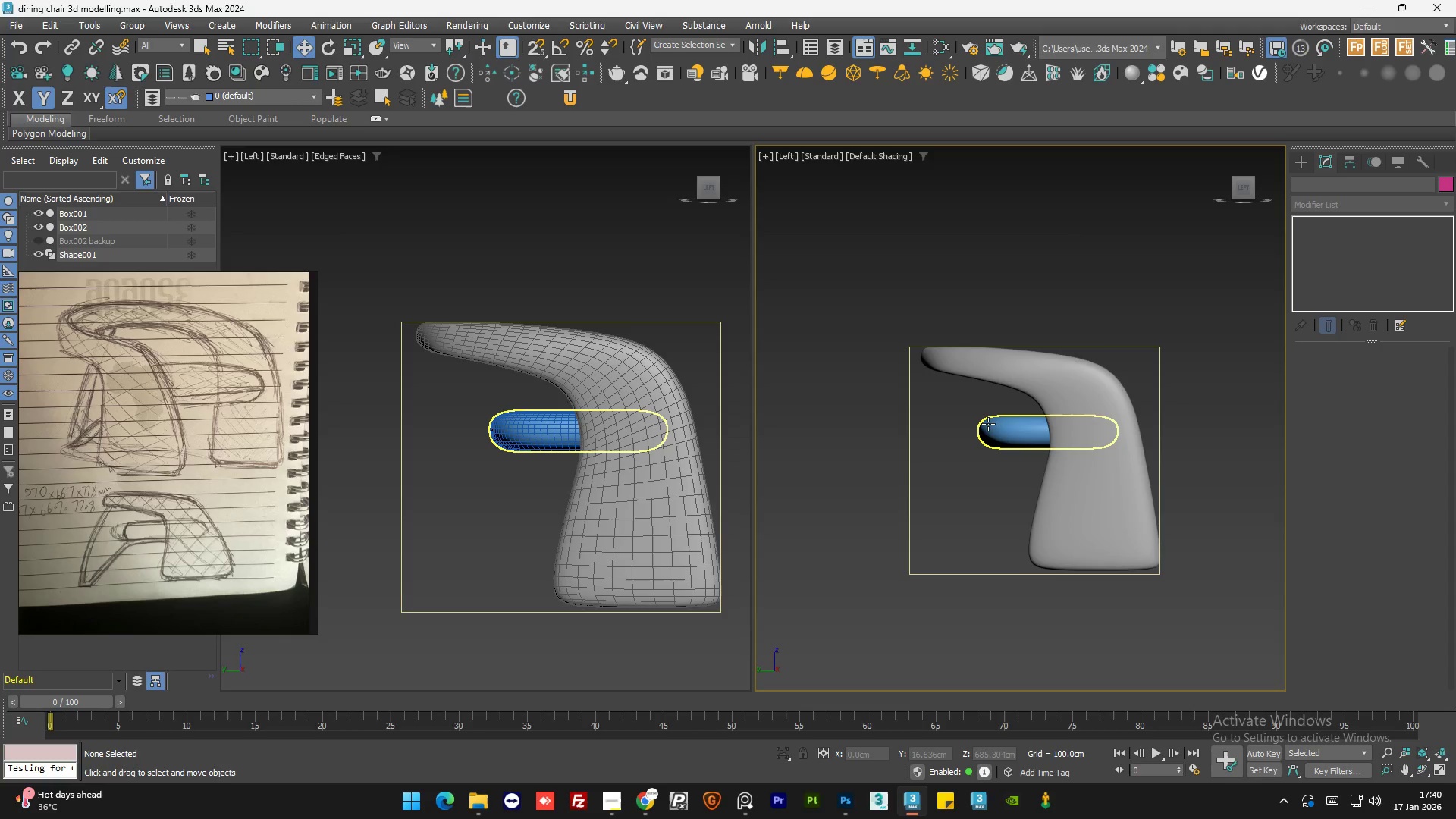 
wait(5.73)
 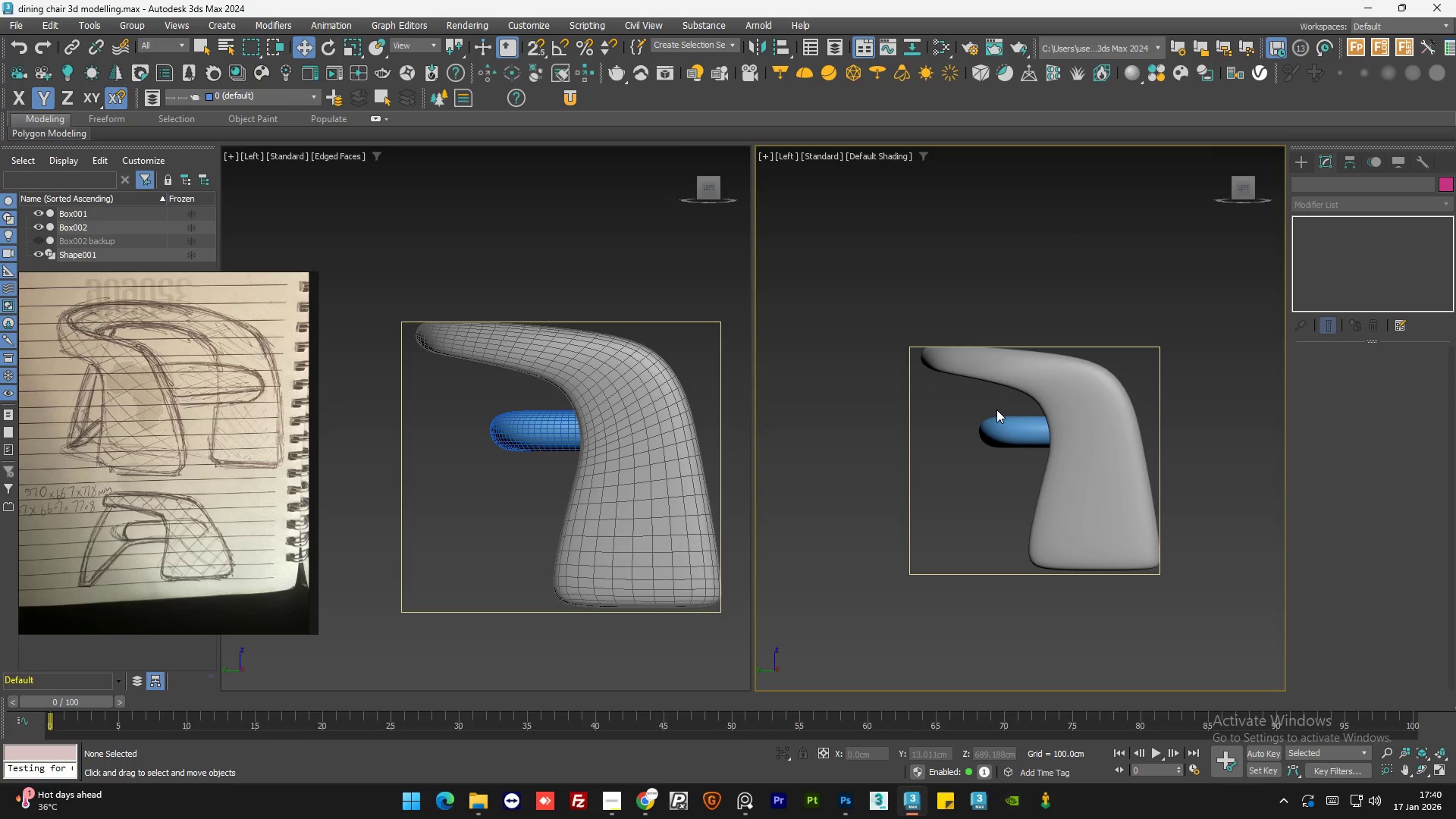 
scroll: coordinate [987, 430], scroll_direction: down, amount: 1.0
 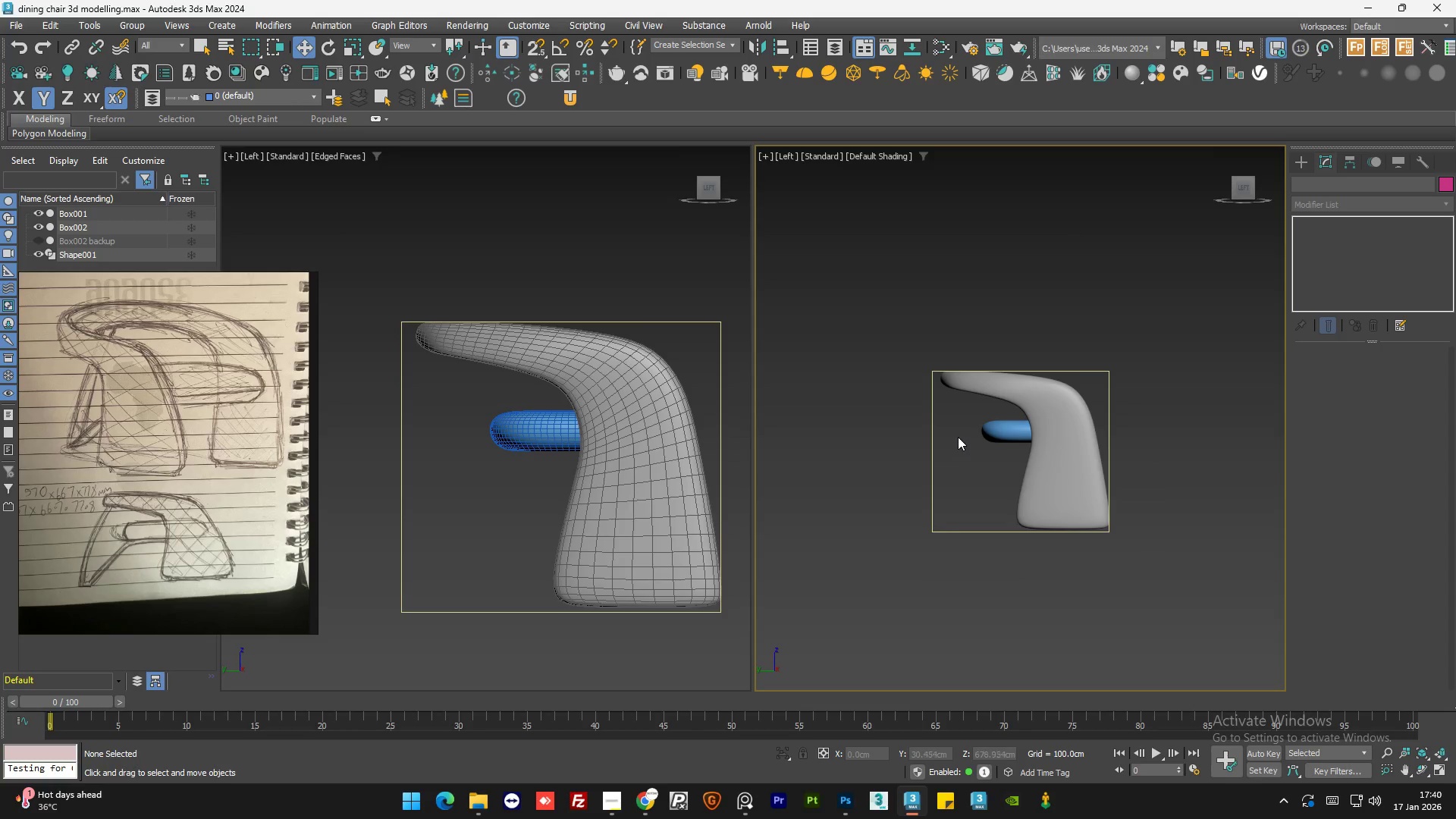 
left_click([1009, 425])
 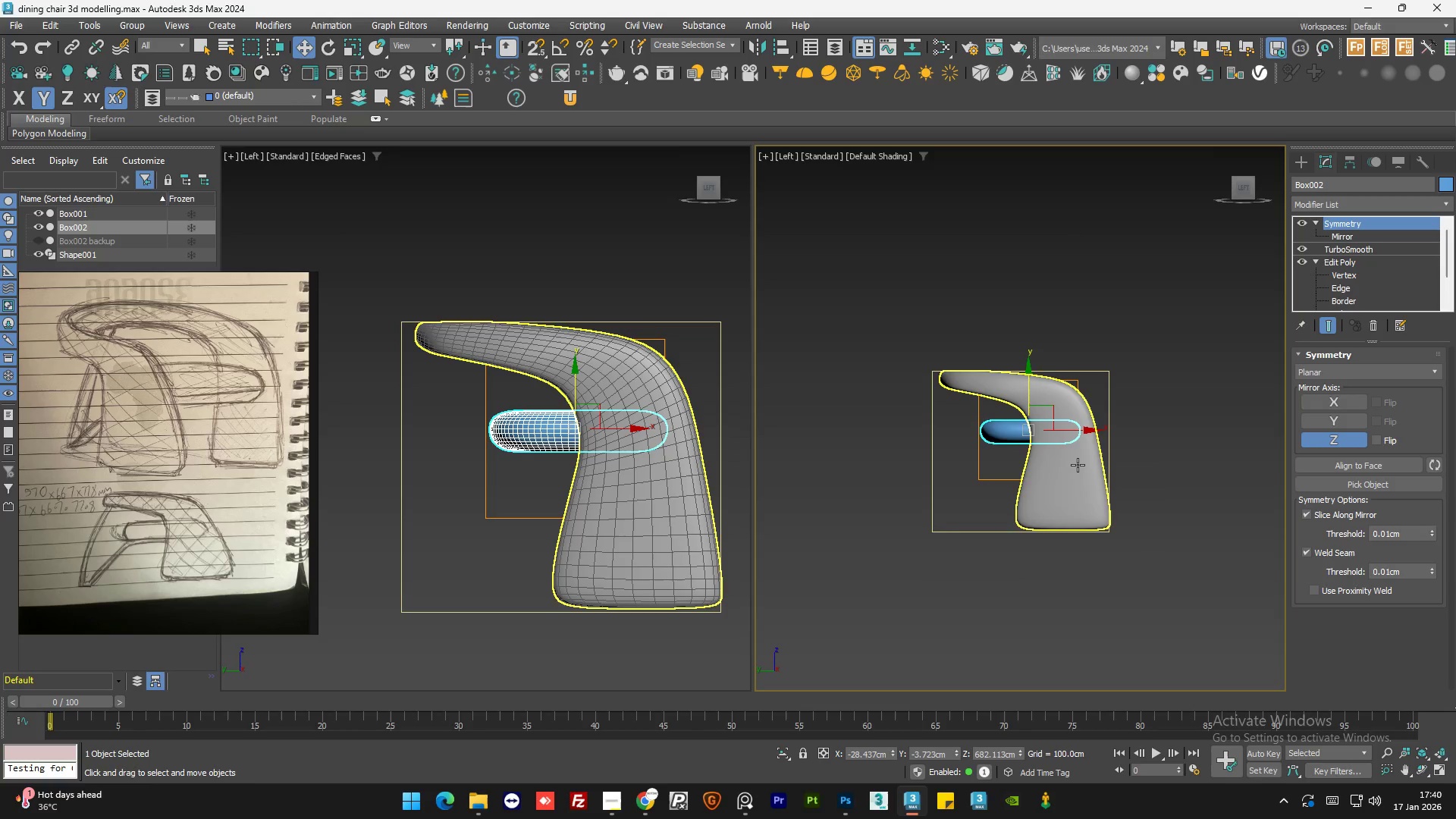 
hold_key(key=AltLeft, duration=0.66)
 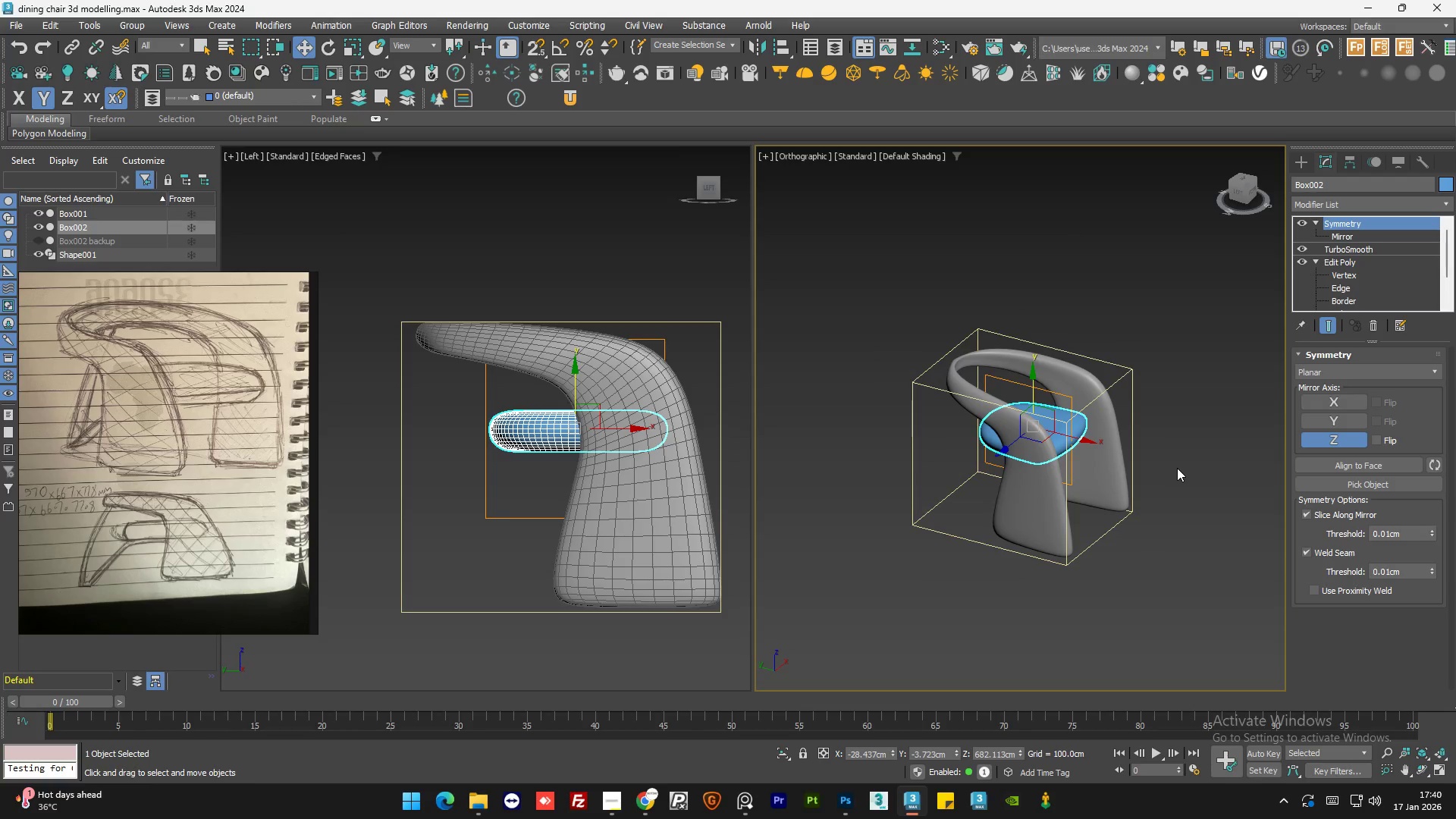 
left_click([1177, 468])
 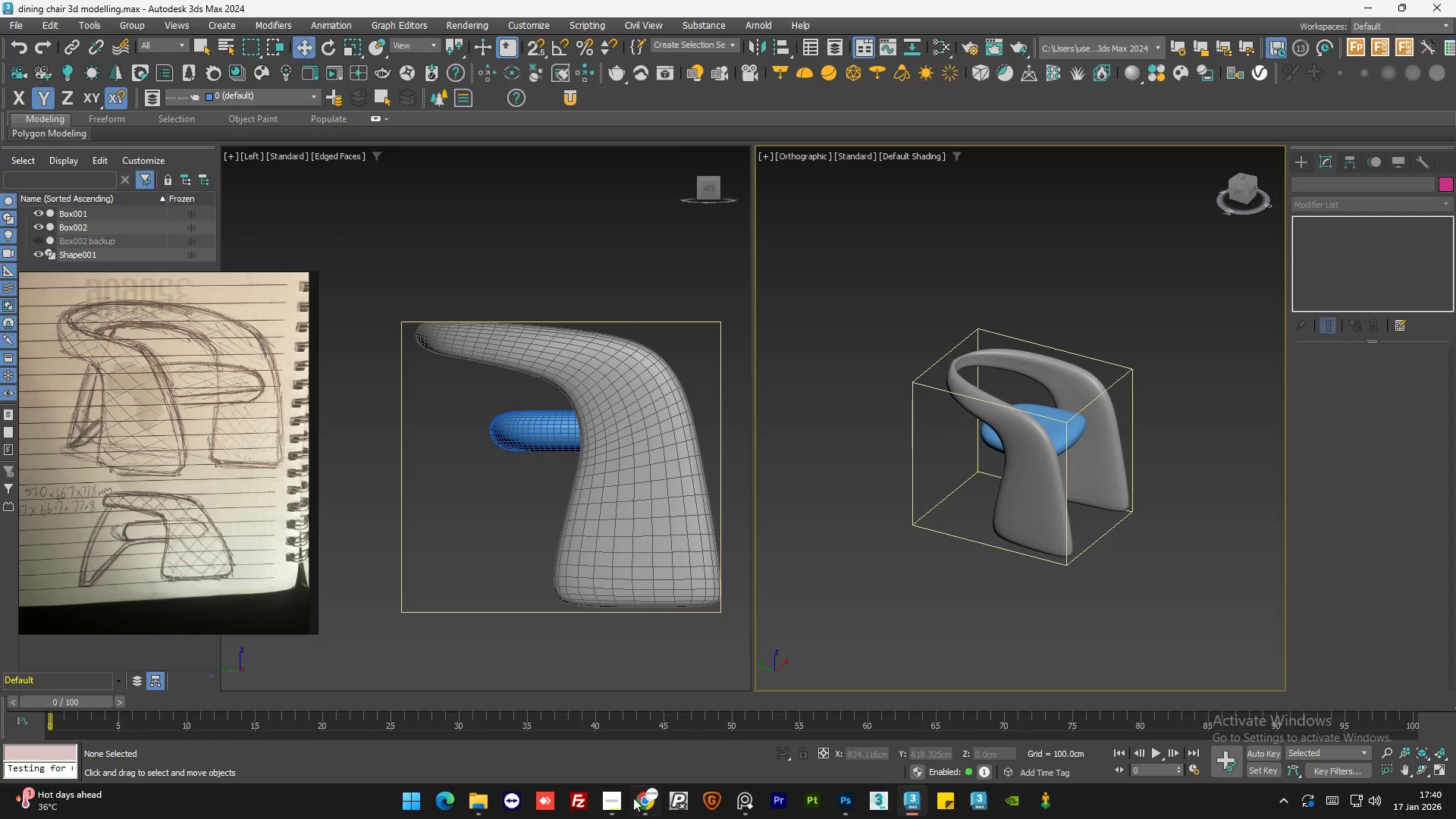 
left_click([615, 808])